 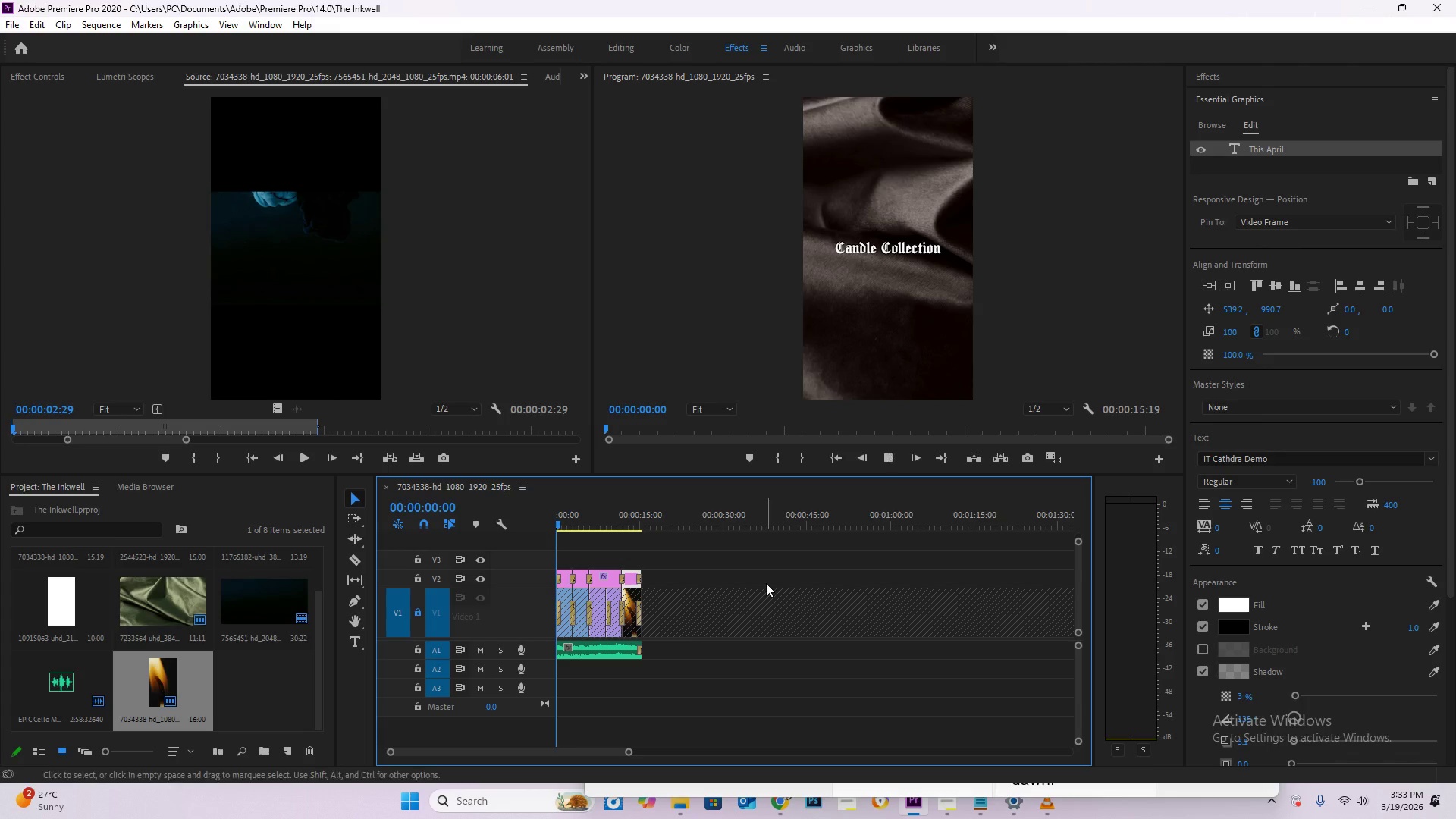 
key(Space)
 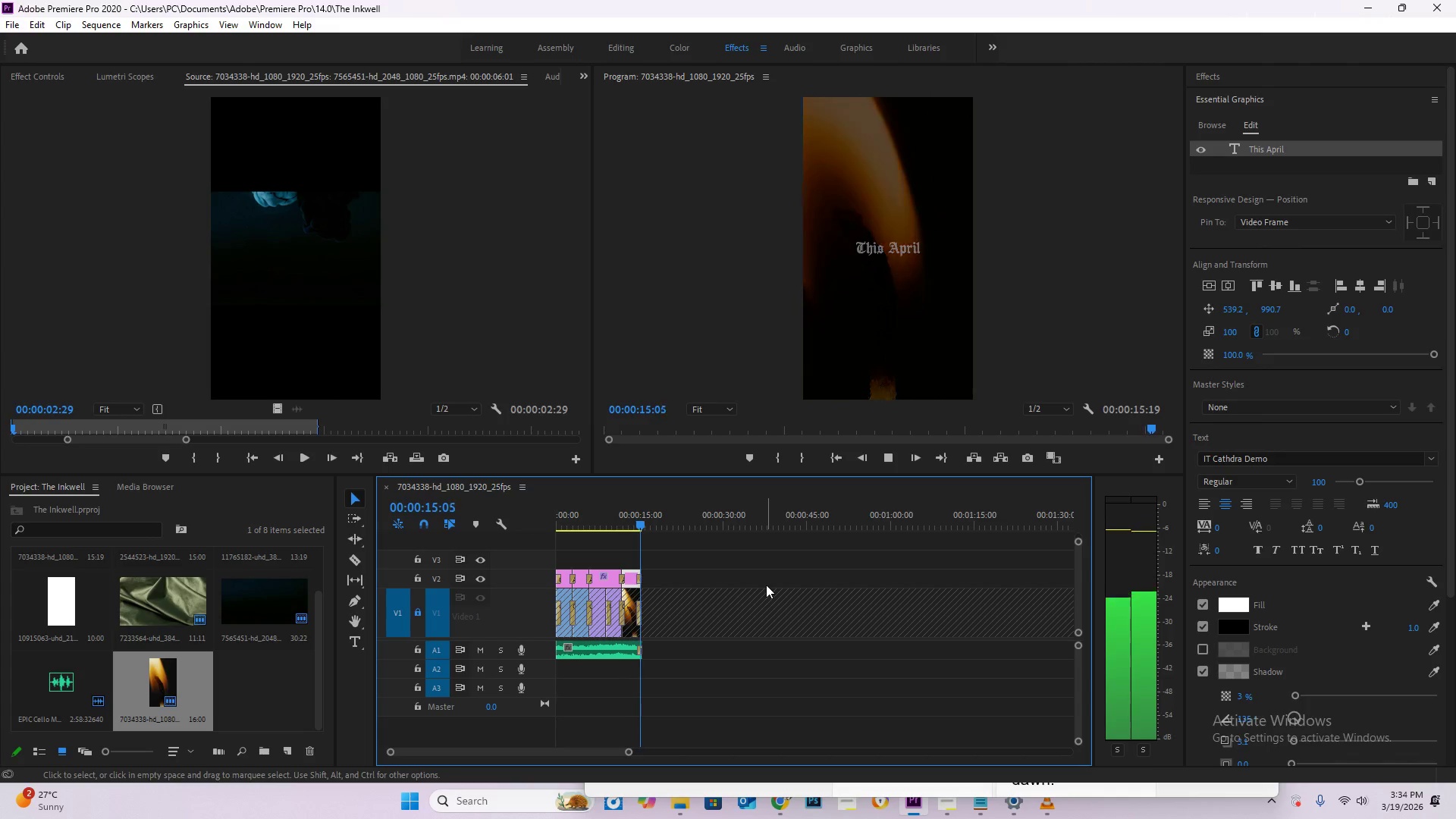 
wait(20.76)
 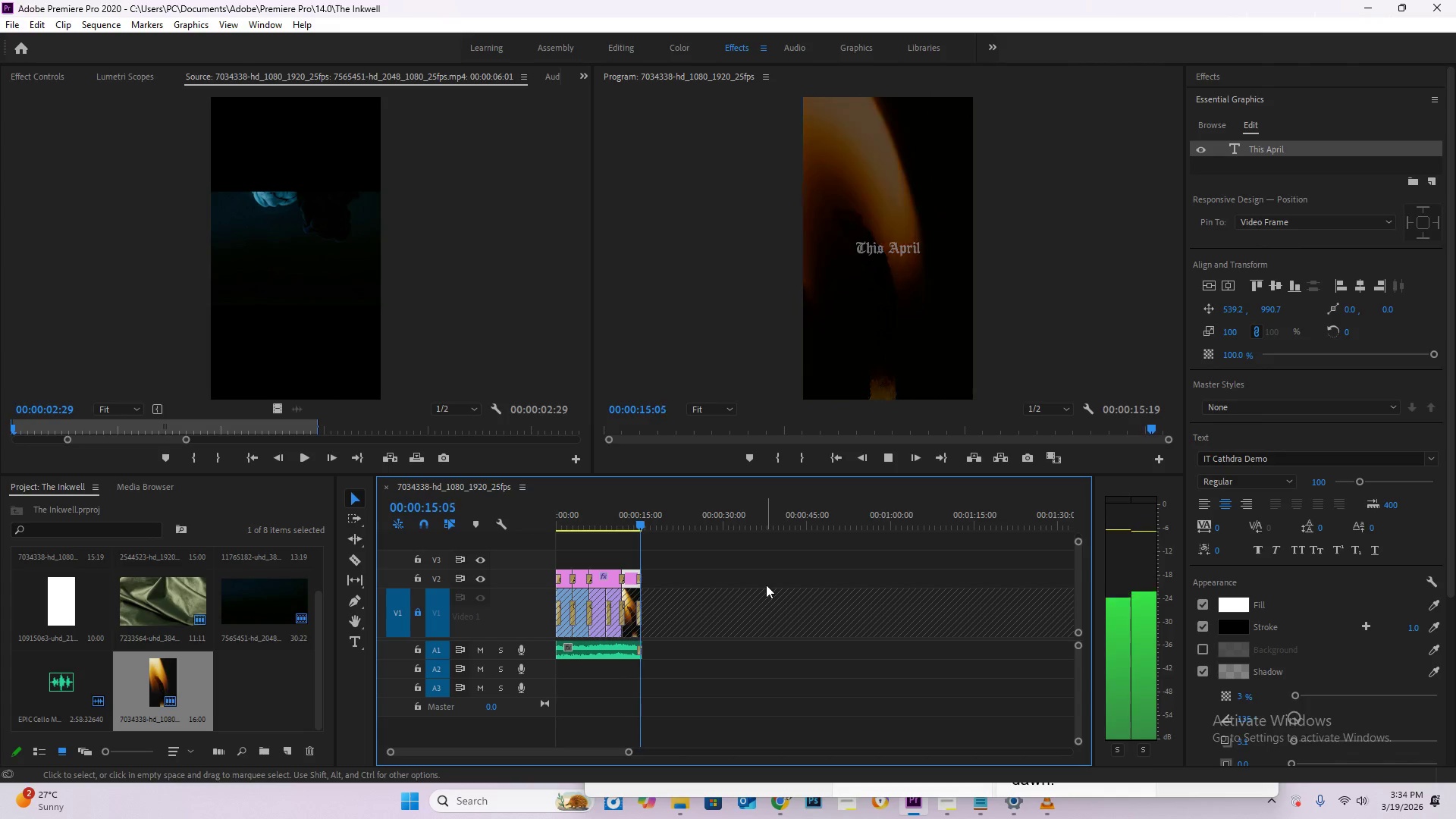 
key(Space)
 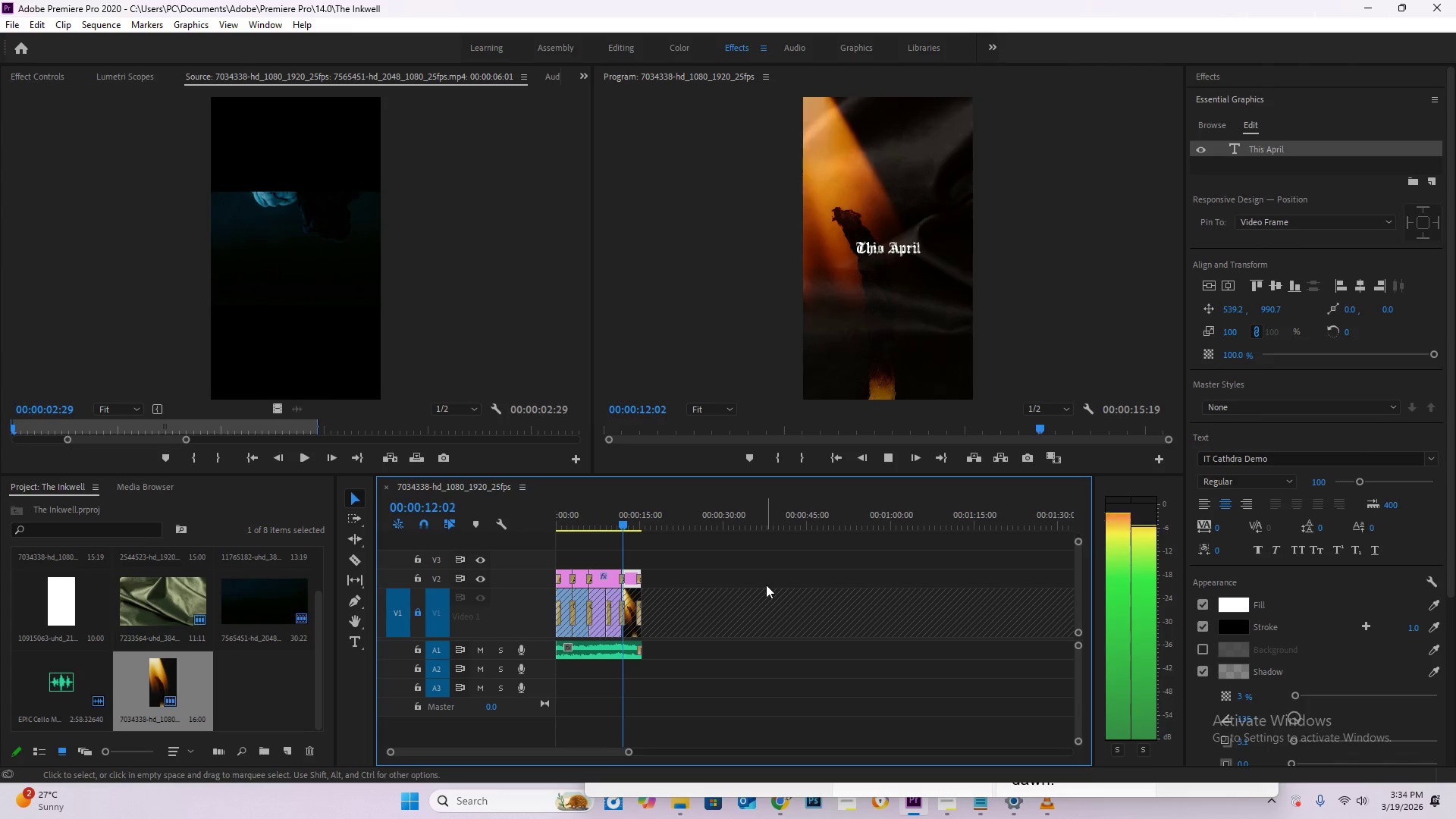 
wait(17.33)
 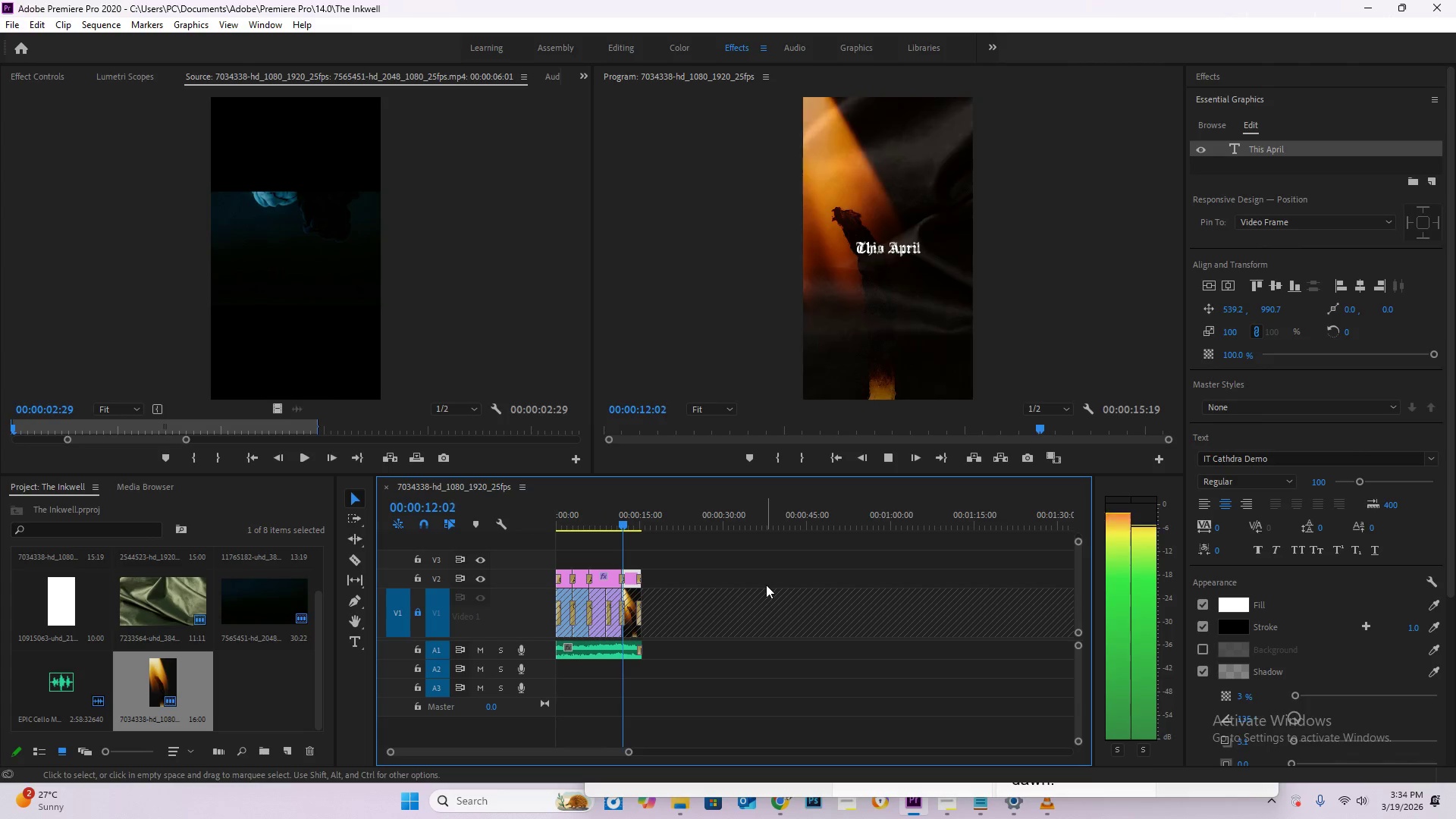 
key(Space)
 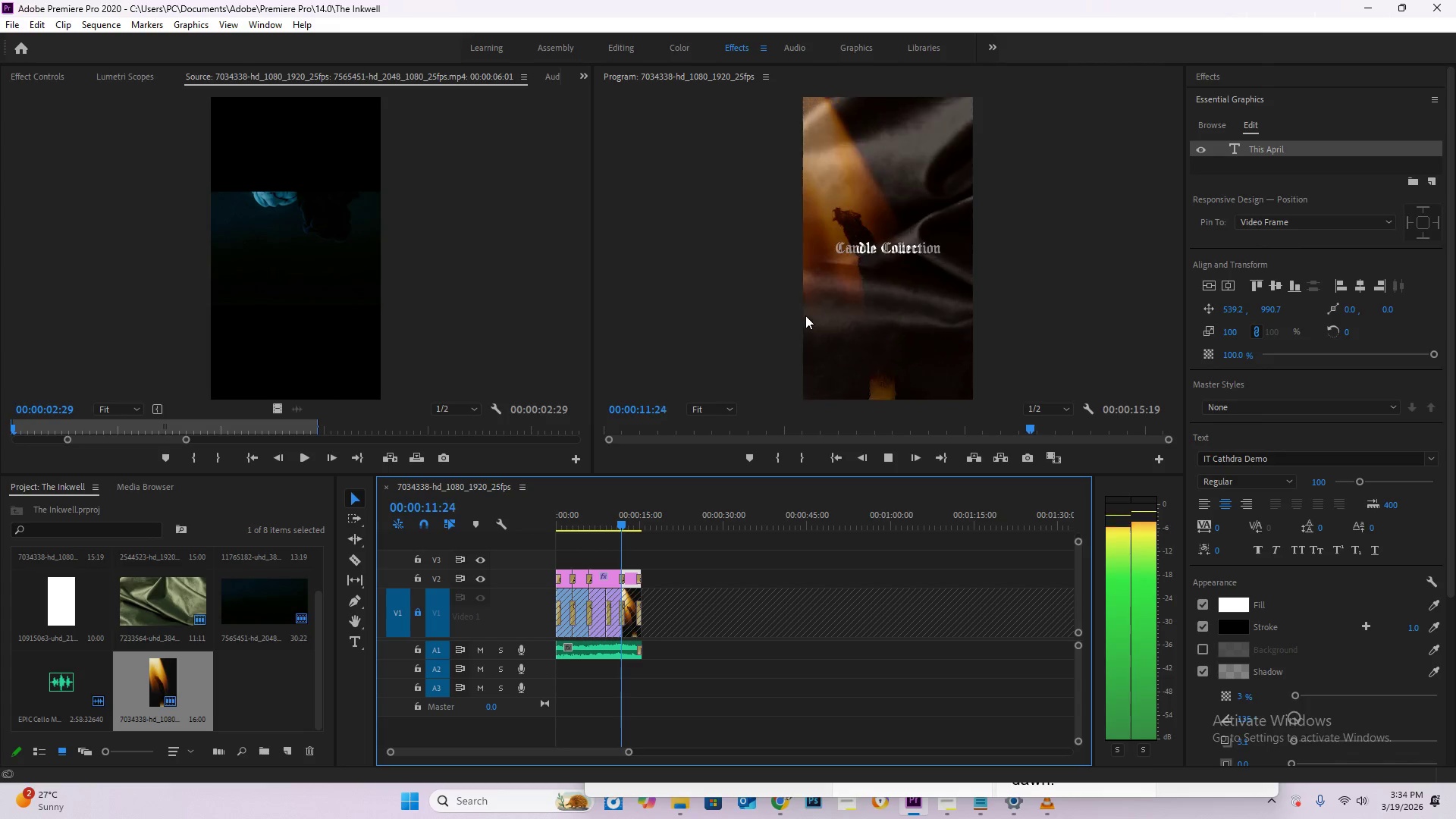 
wait(17.08)
 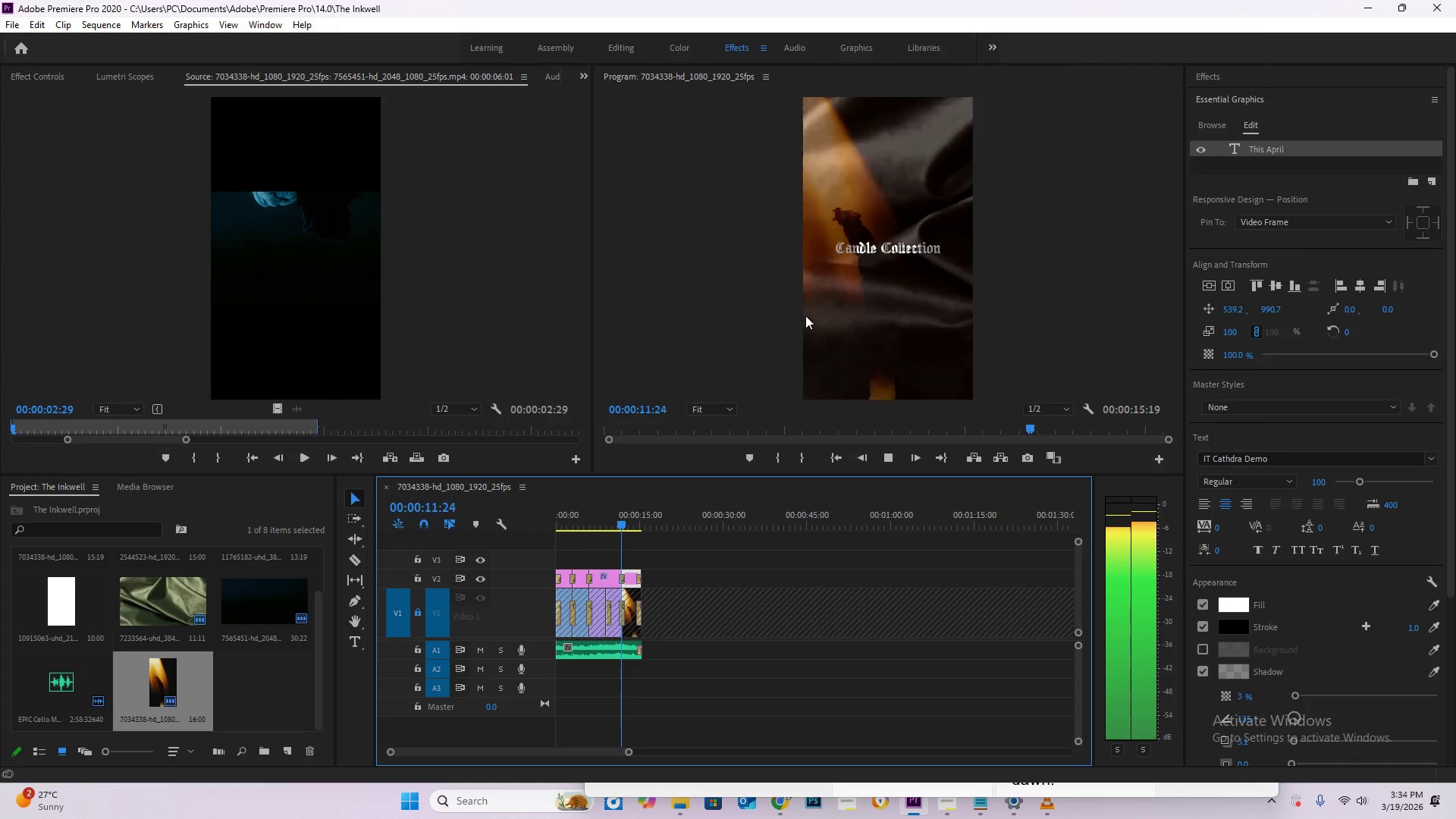 
key(Space)
 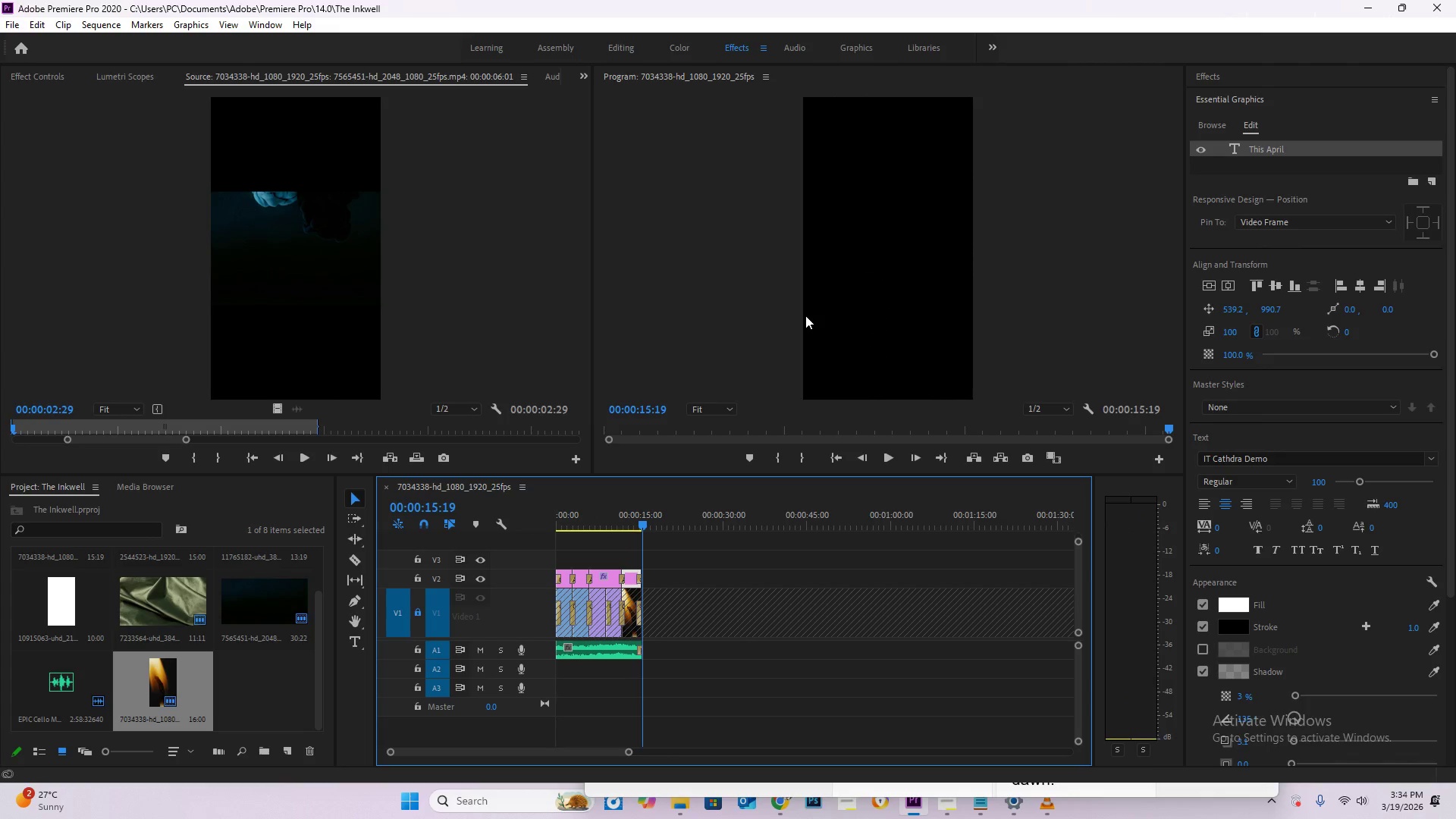 
wait(21.62)
 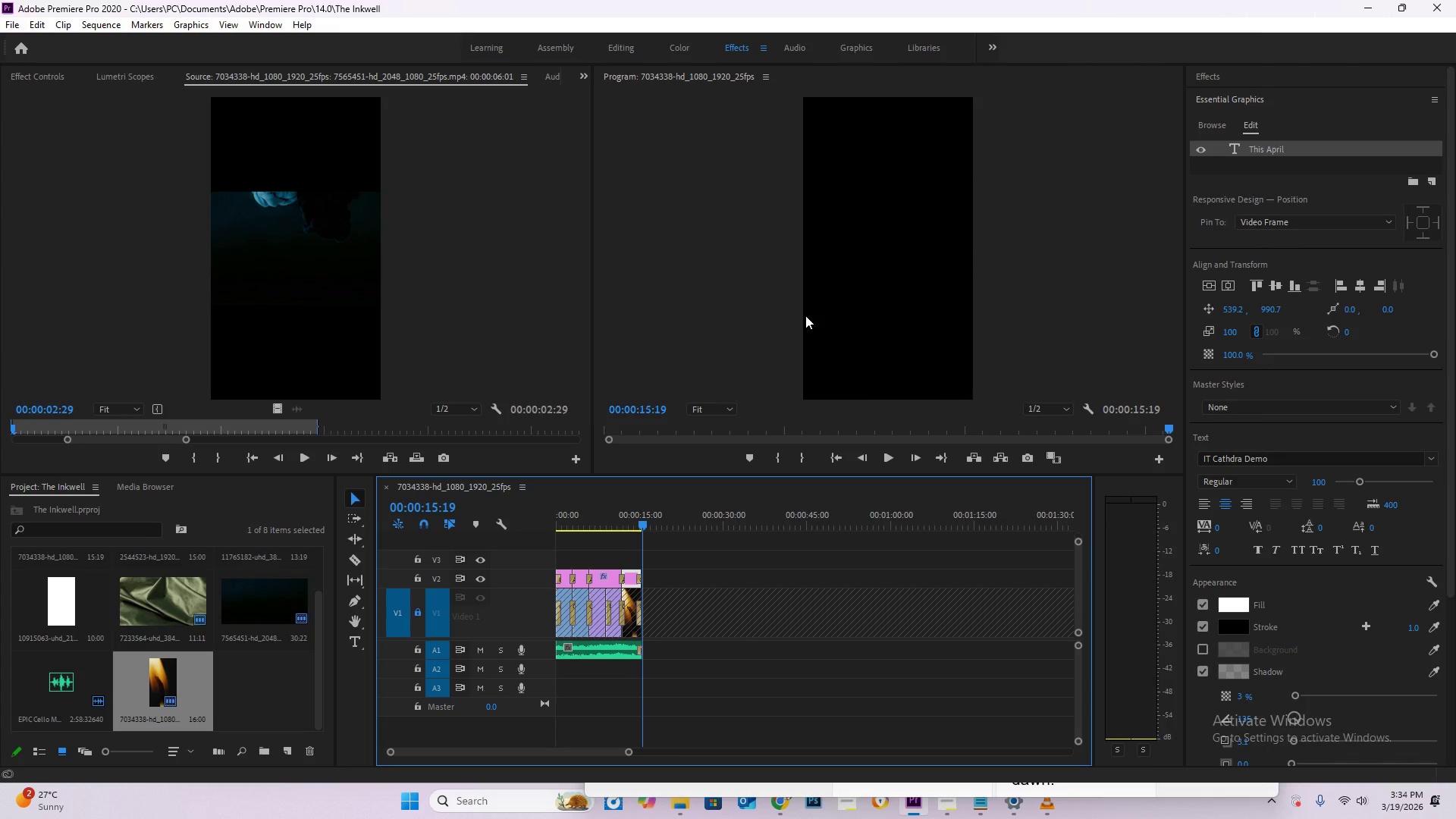 
key(Space)
 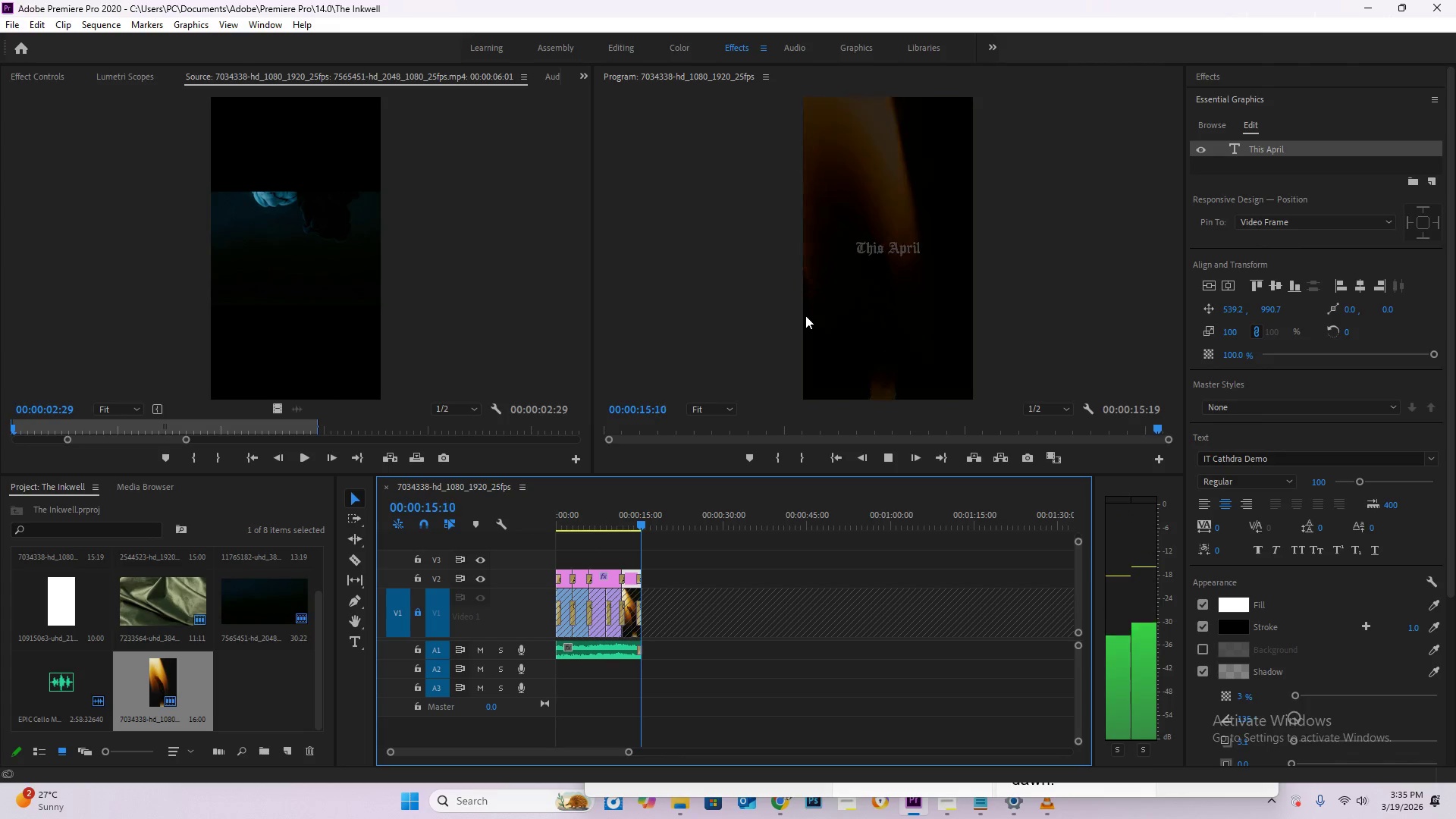 
wait(20.53)
 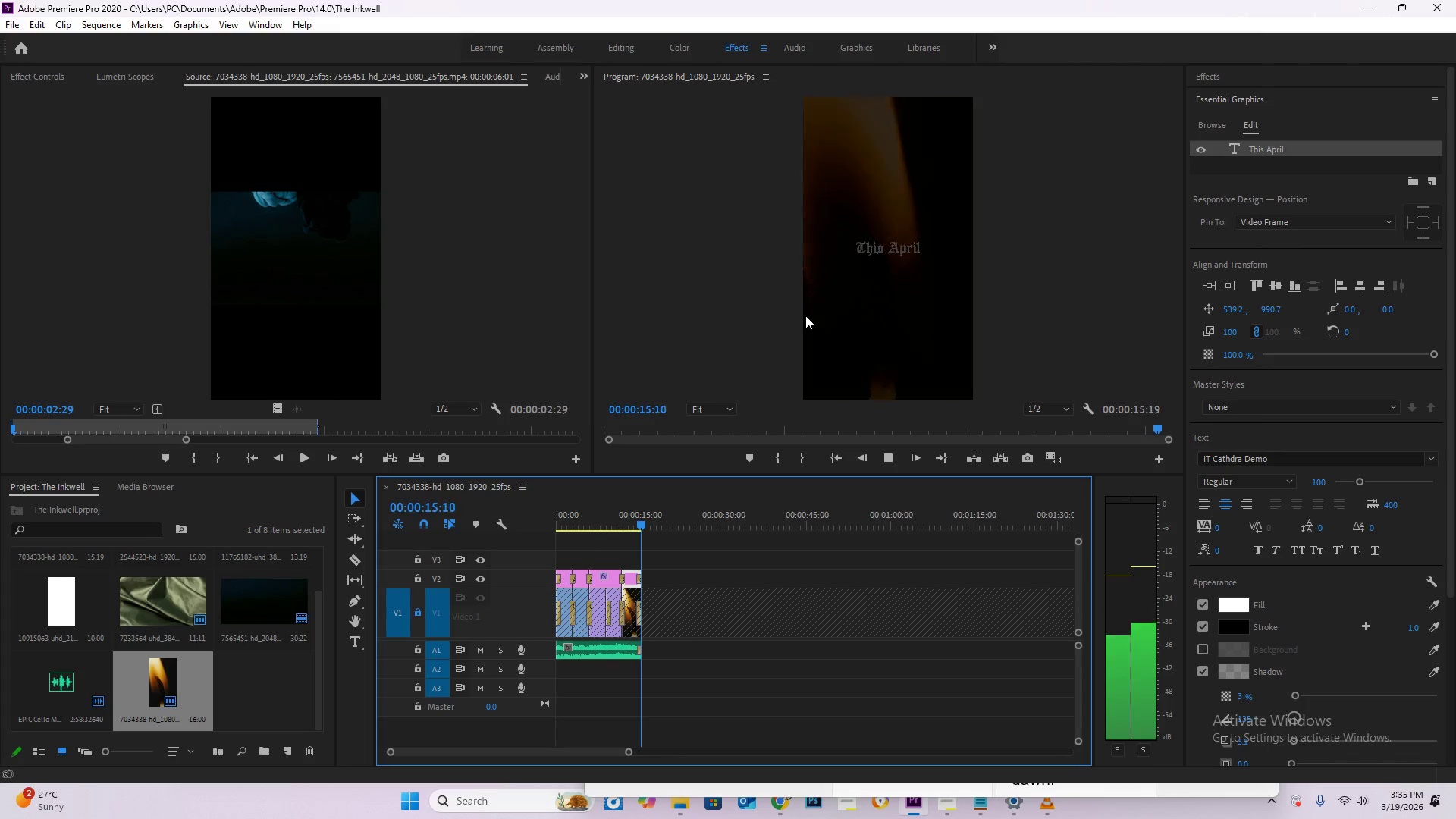 
scroll: coordinate [667, 447], scroll_direction: down, amount: 18.0
 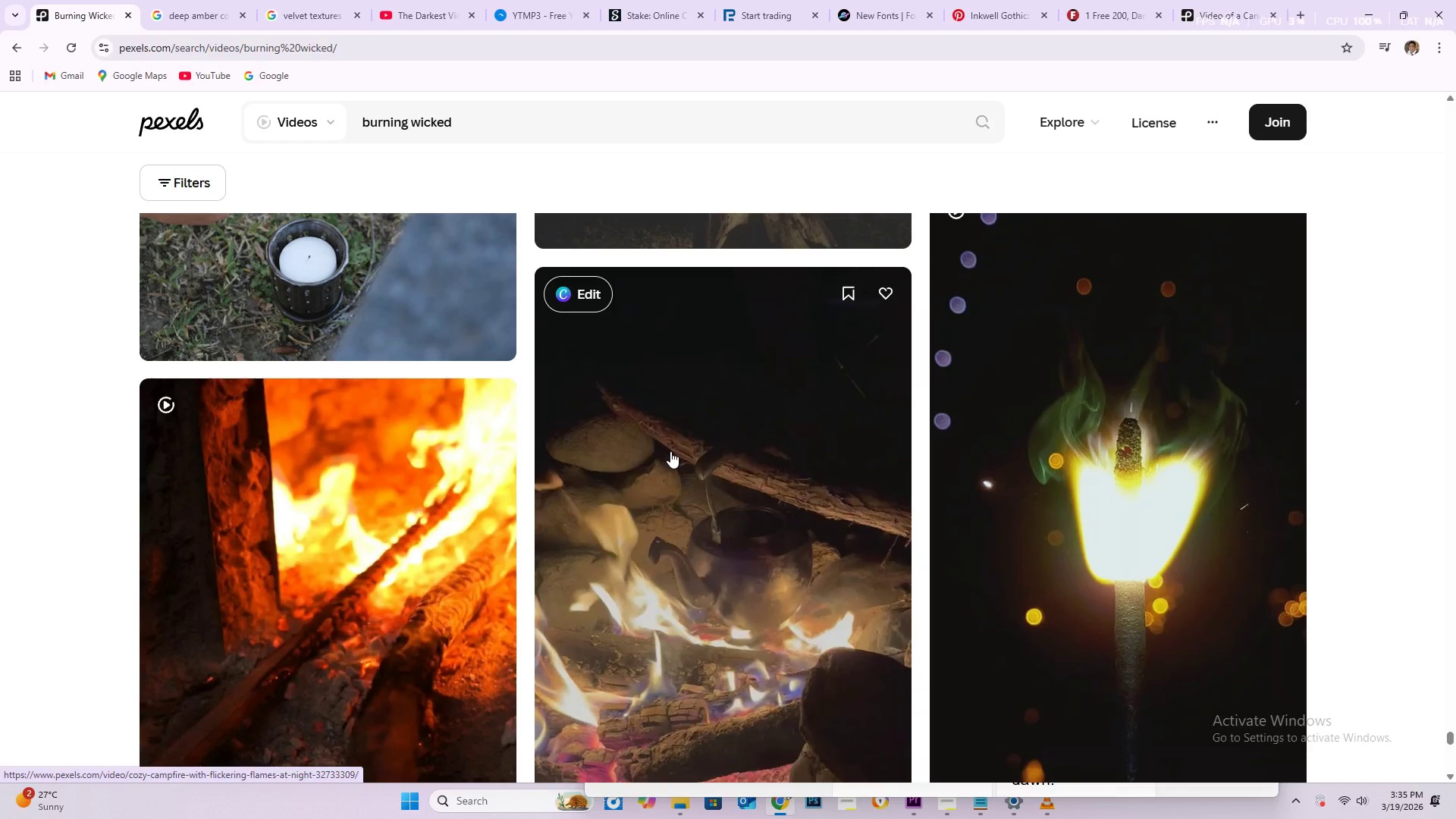 
wait(6.23)
 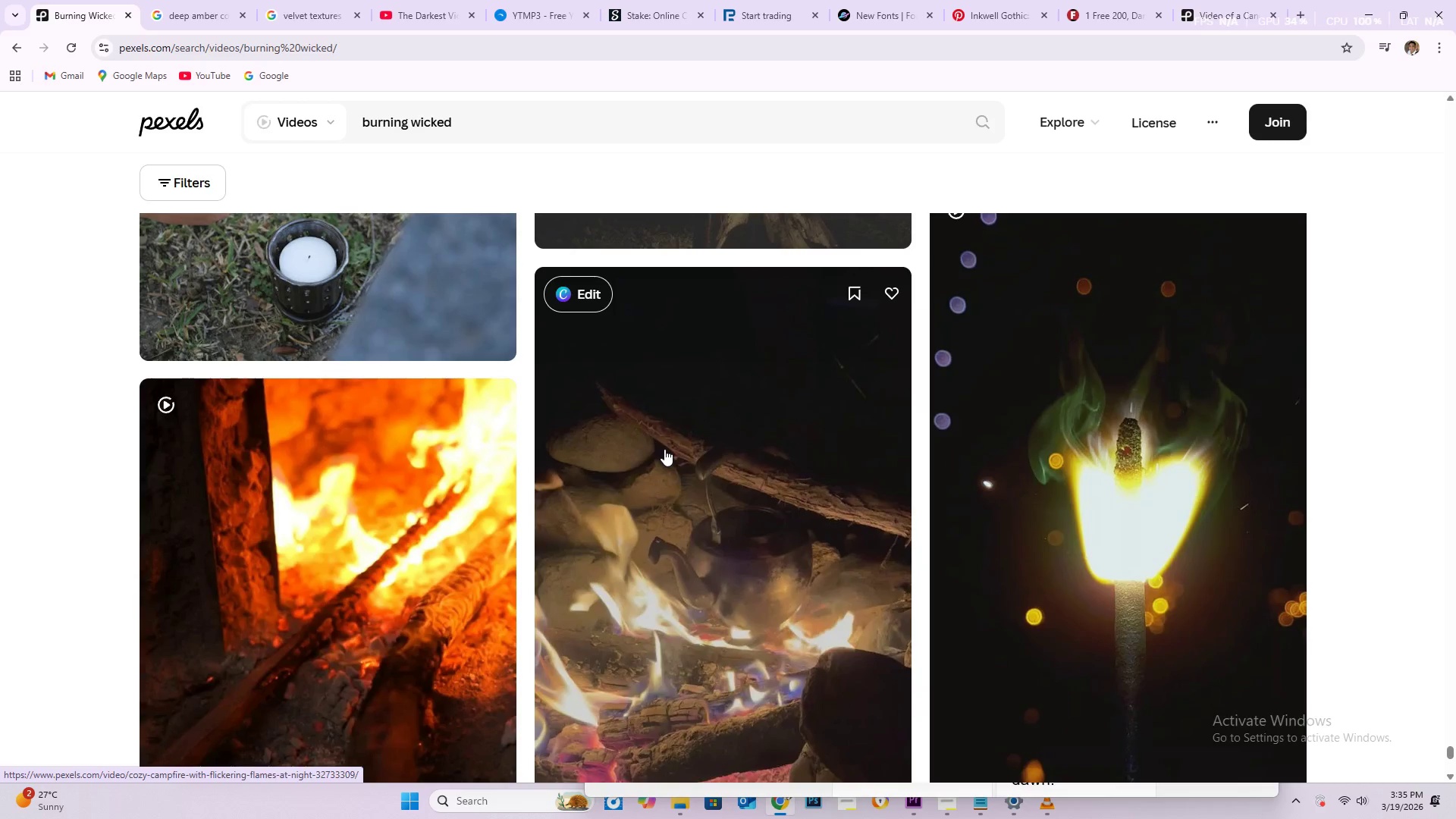 
scroll: coordinate [673, 424], scroll_direction: down, amount: 22.0
 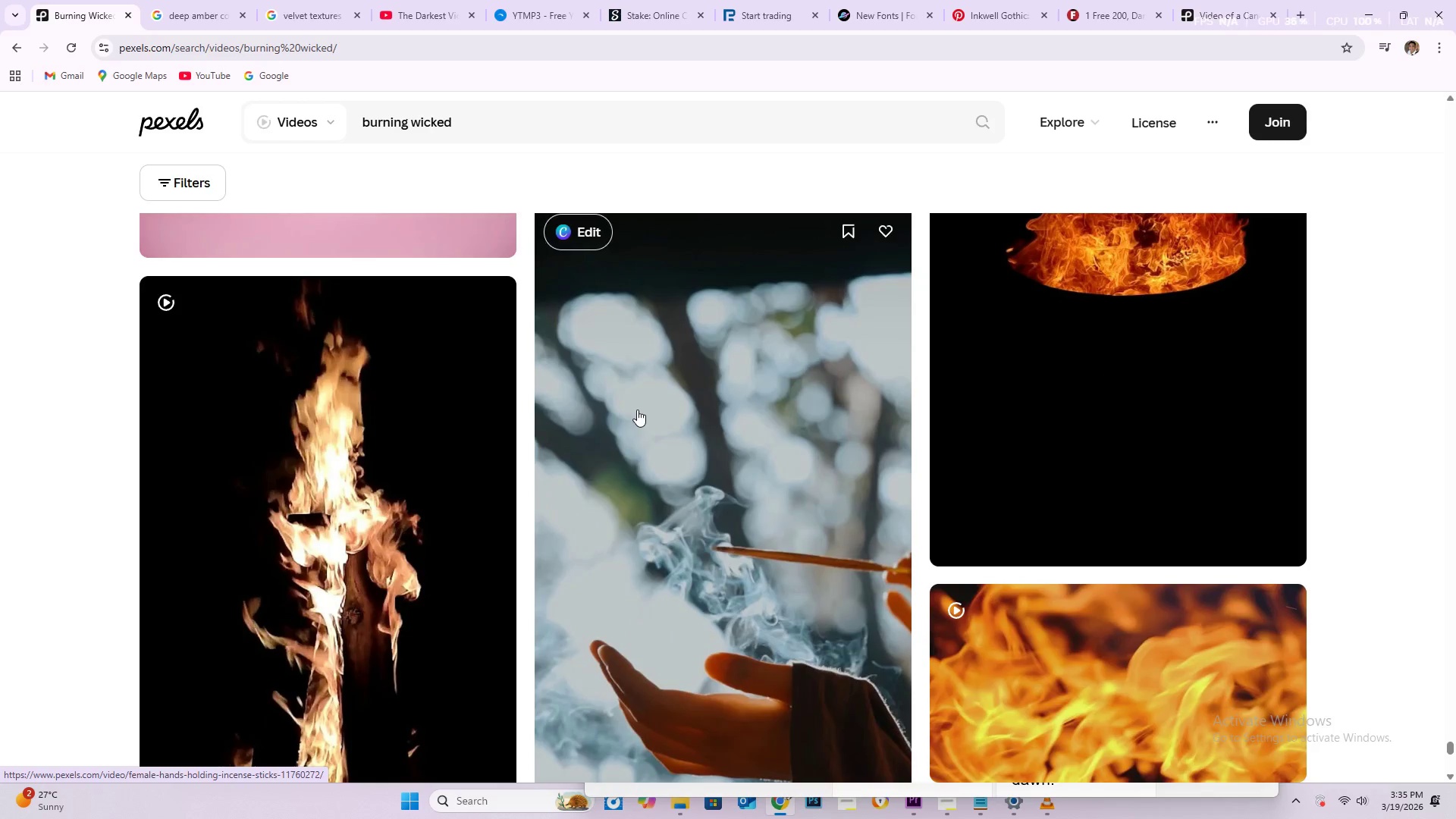 
scroll: coordinate [592, 372], scroll_direction: down, amount: 23.0
 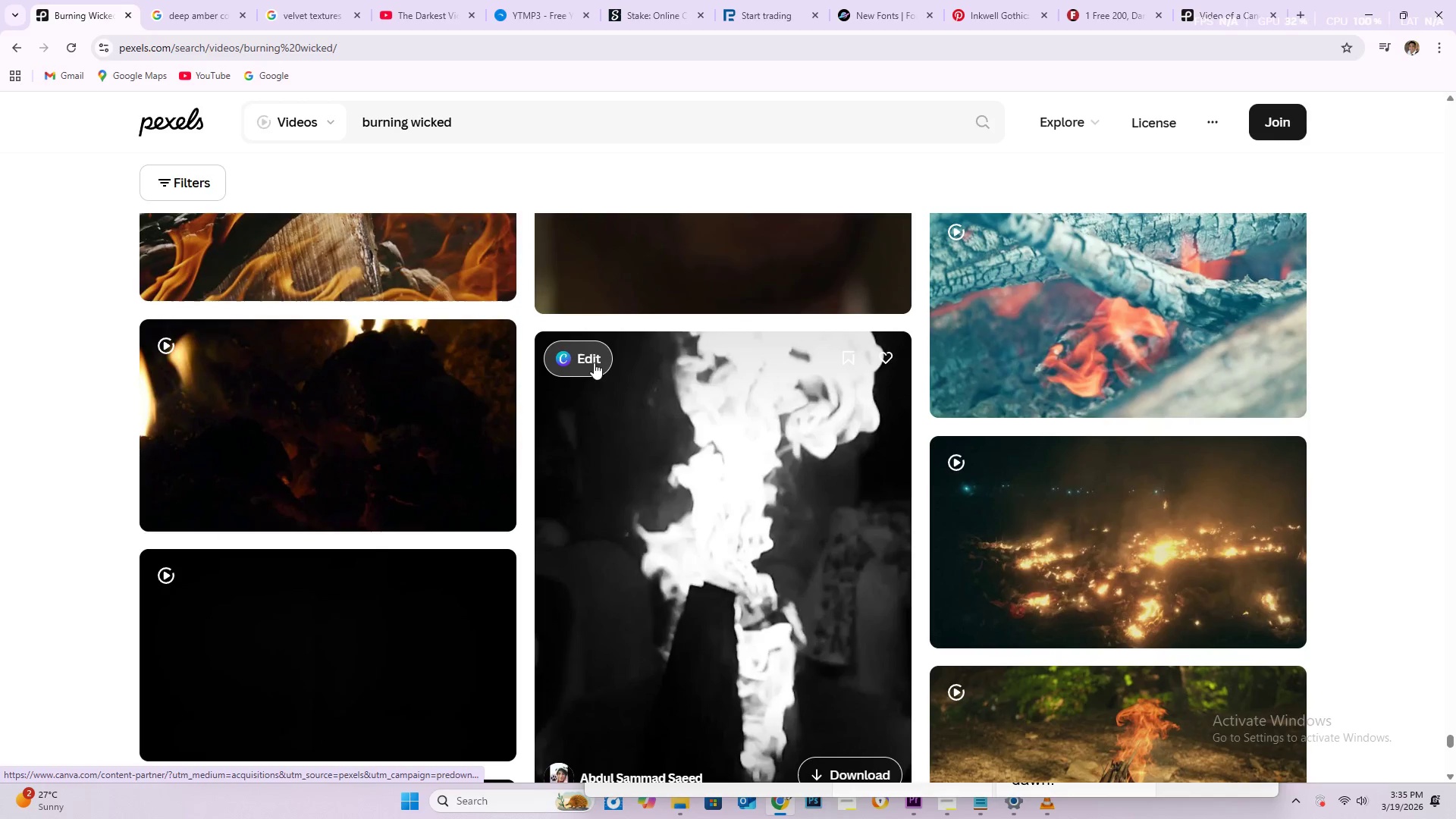 
scroll: coordinate [597, 335], scroll_direction: down, amount: 7.0
 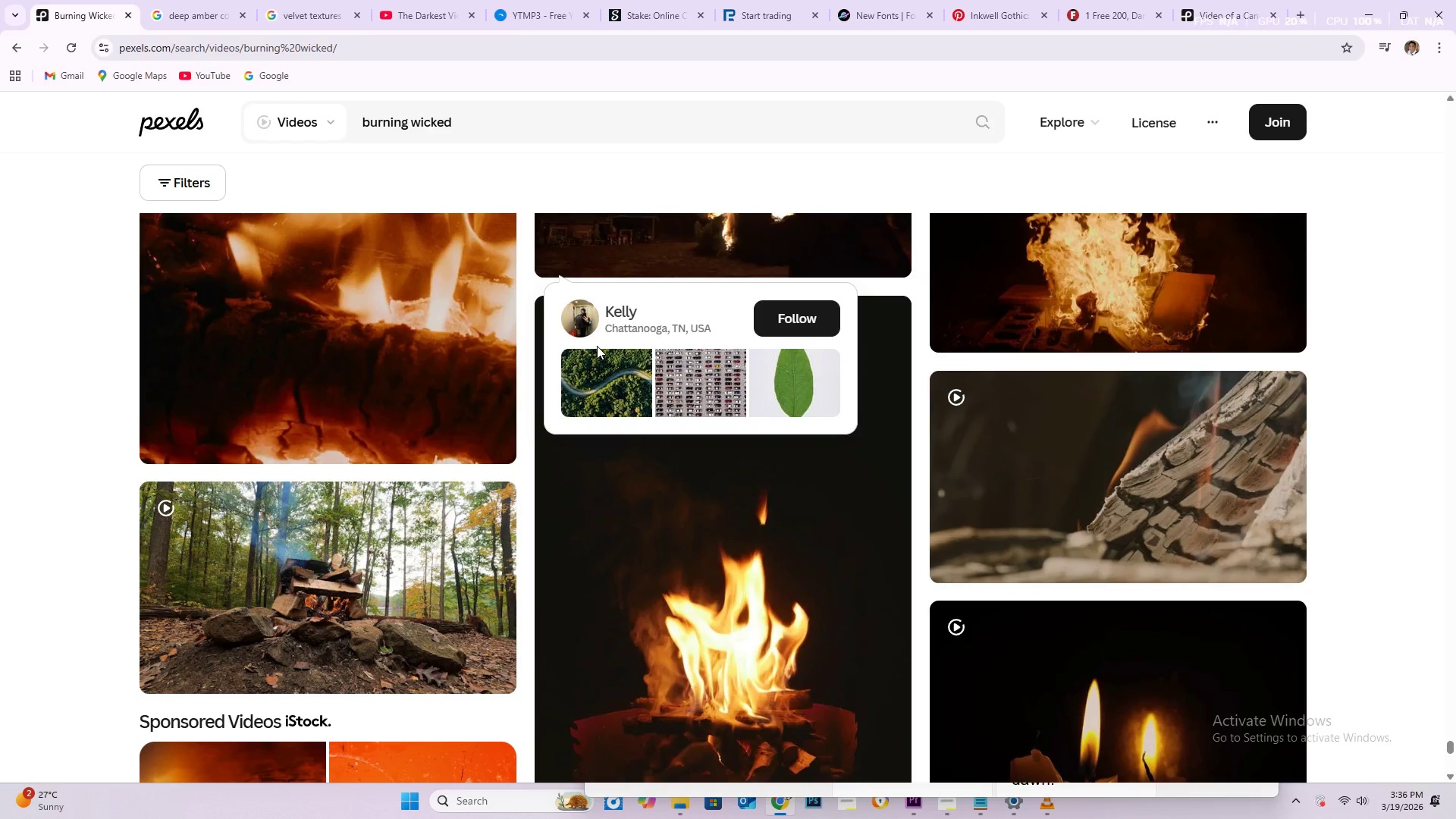 
wait(5.45)
 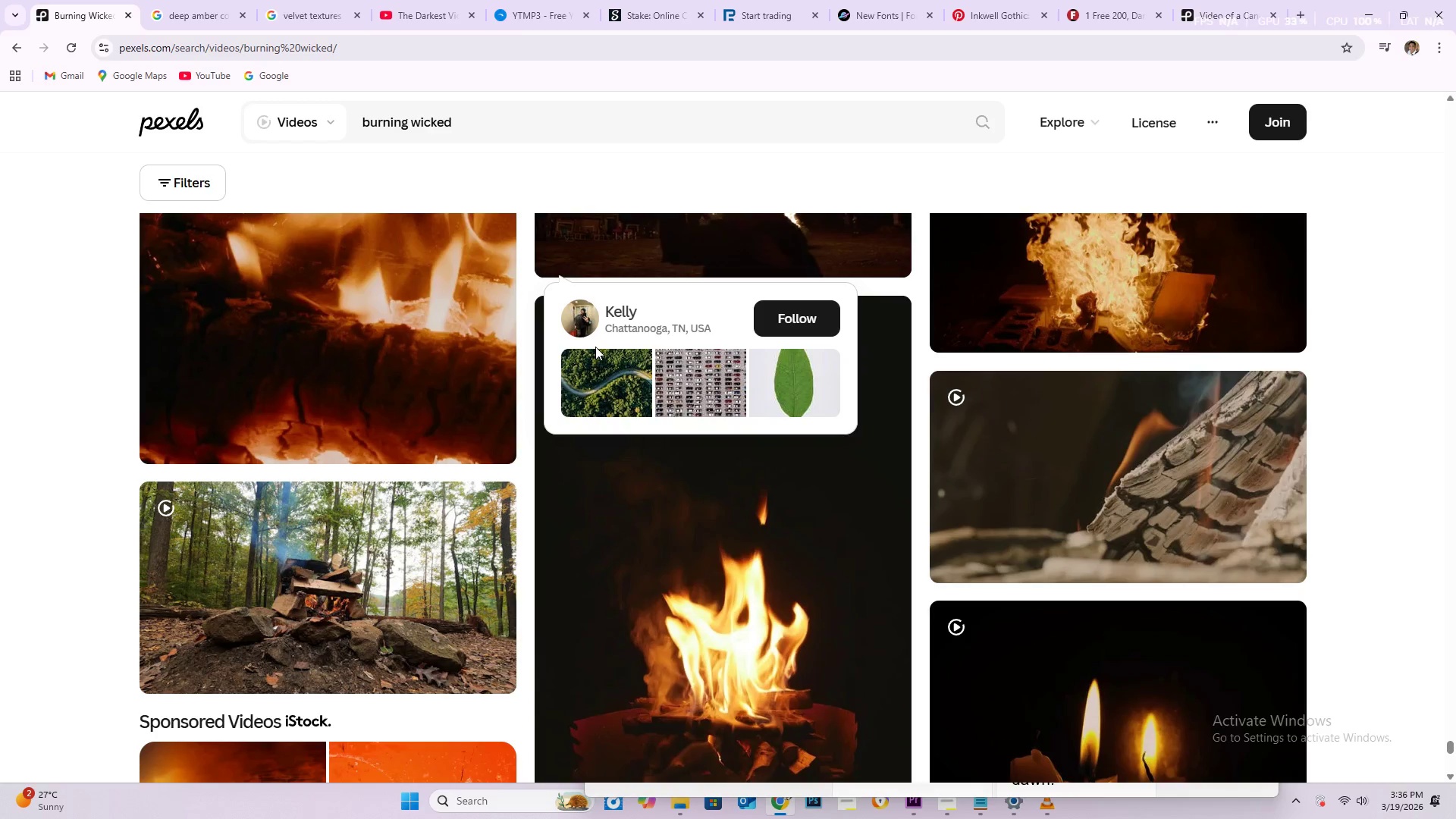 
scroll: coordinate [592, 355], scroll_direction: down, amount: 11.0
 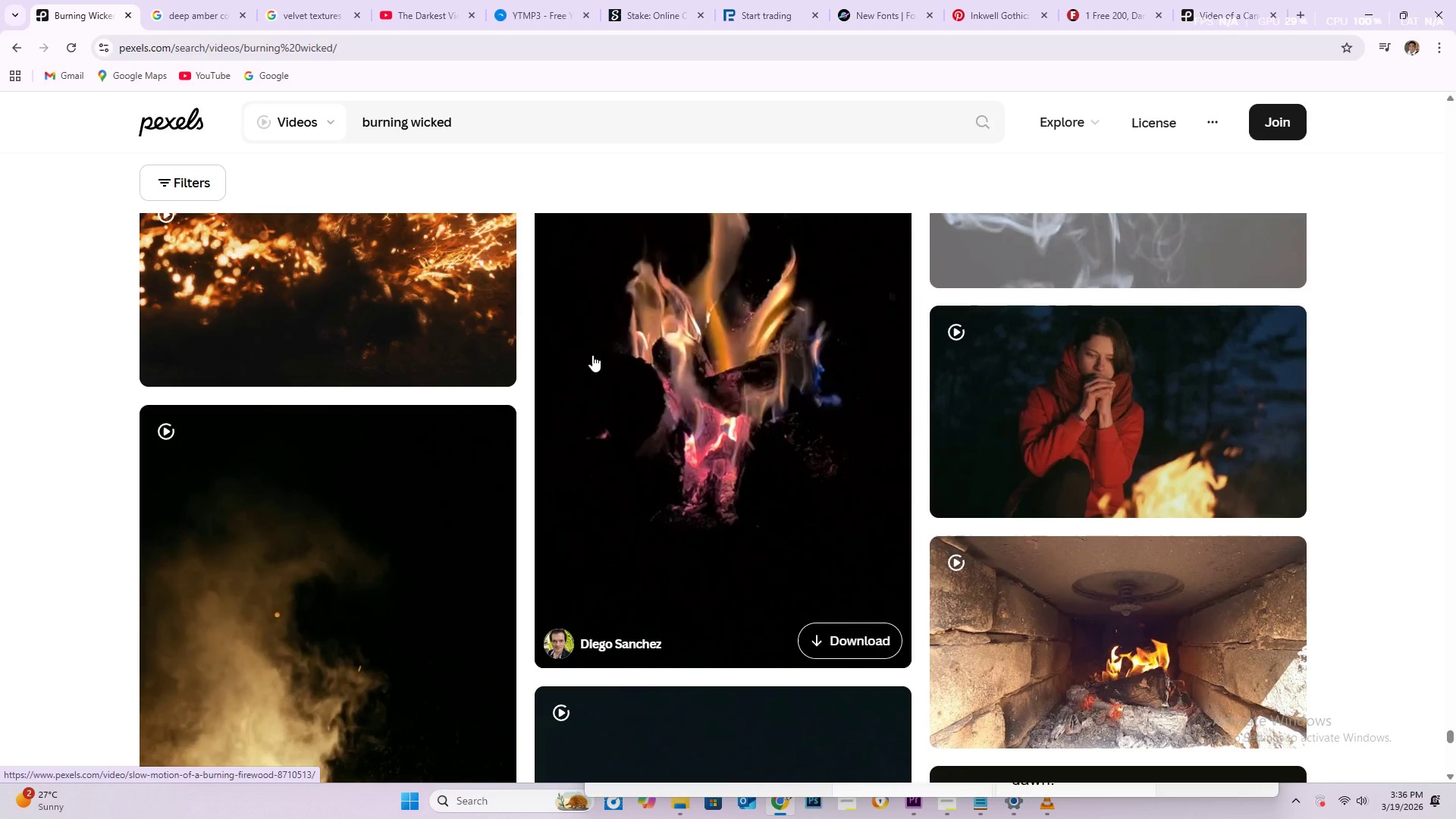 
scroll: coordinate [592, 354], scroll_direction: down, amount: 8.0
 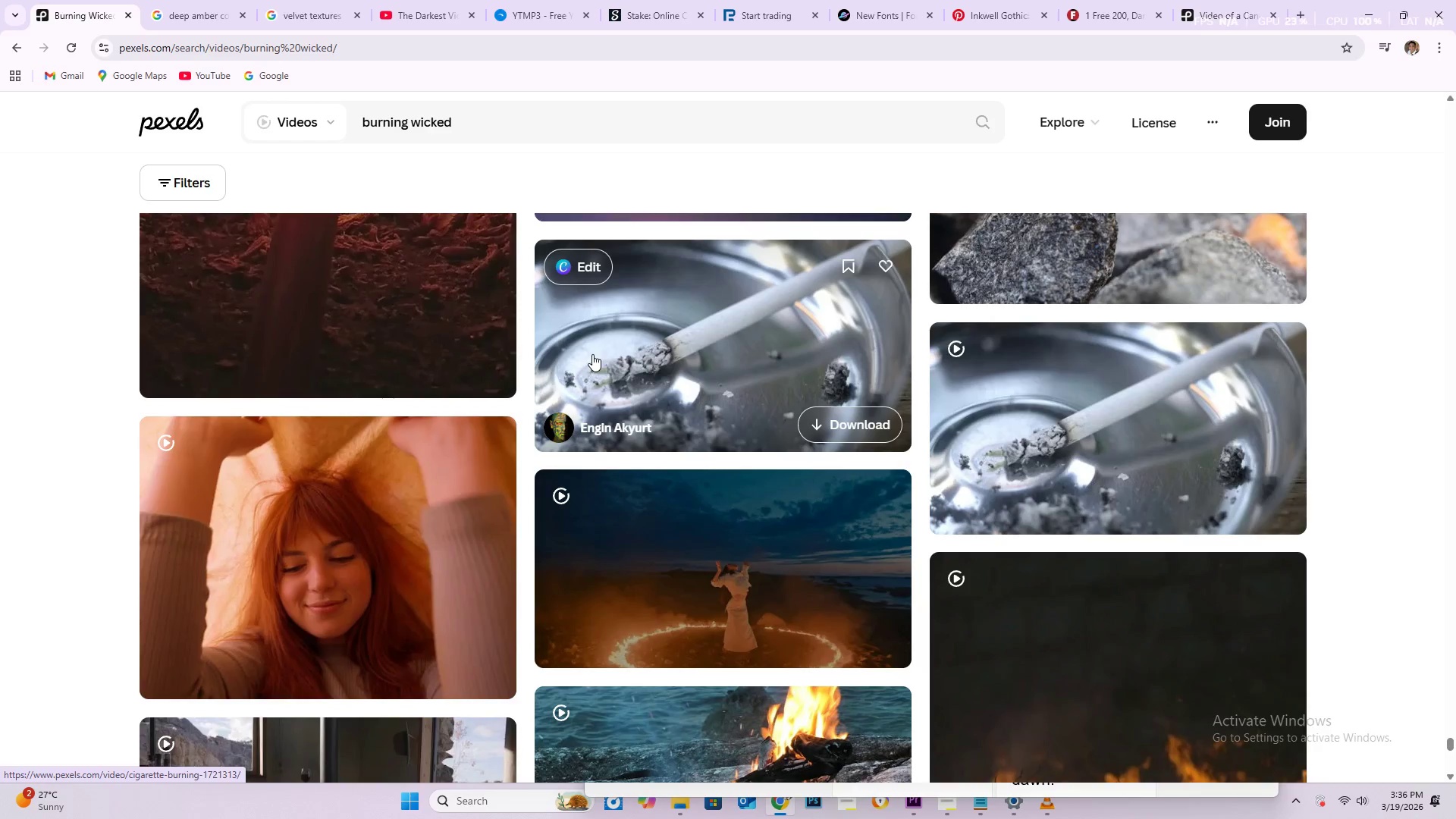 
scroll: coordinate [597, 421], scroll_direction: down, amount: 17.0
 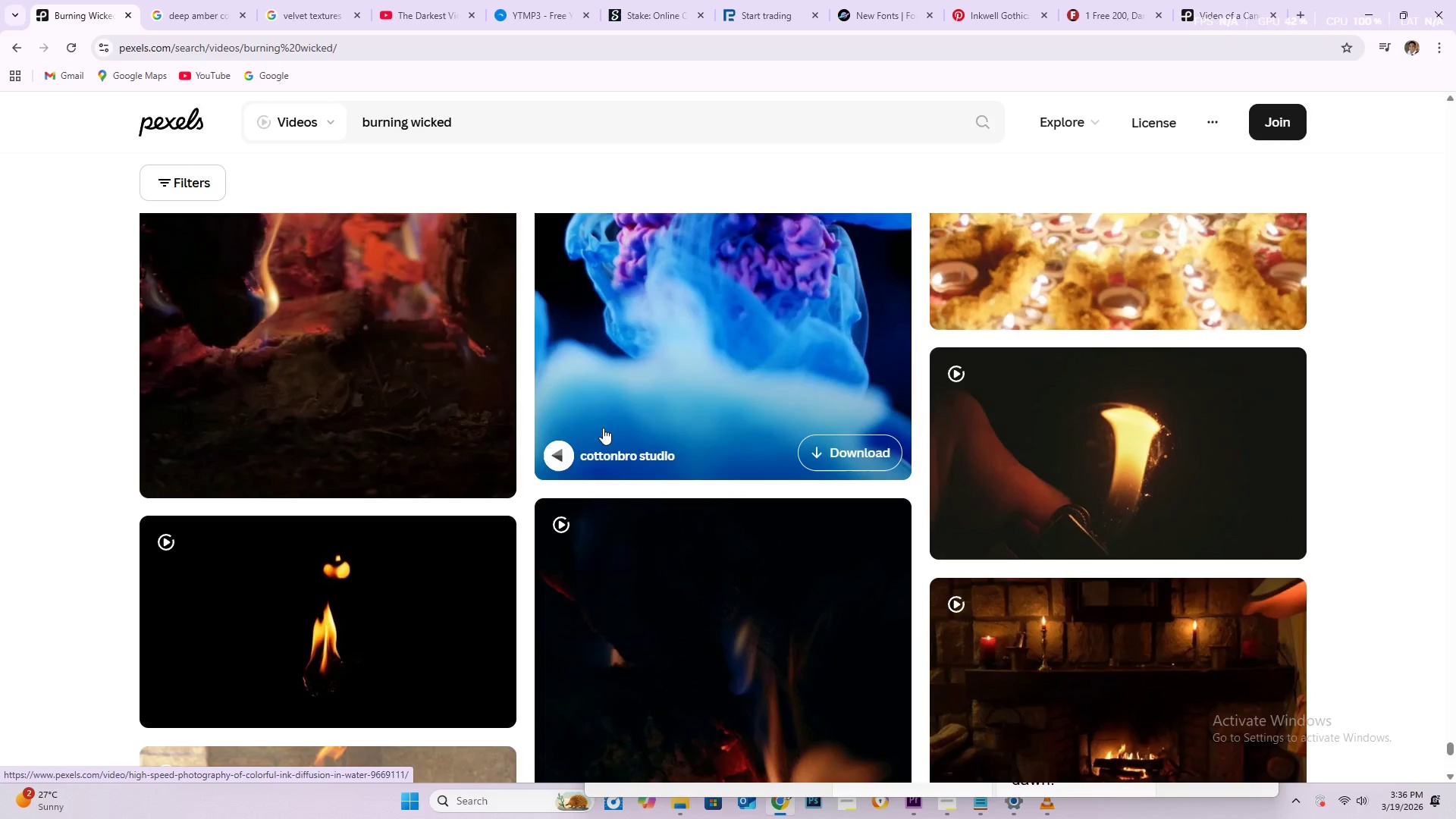 
scroll: coordinate [603, 428], scroll_direction: down, amount: 3.0
 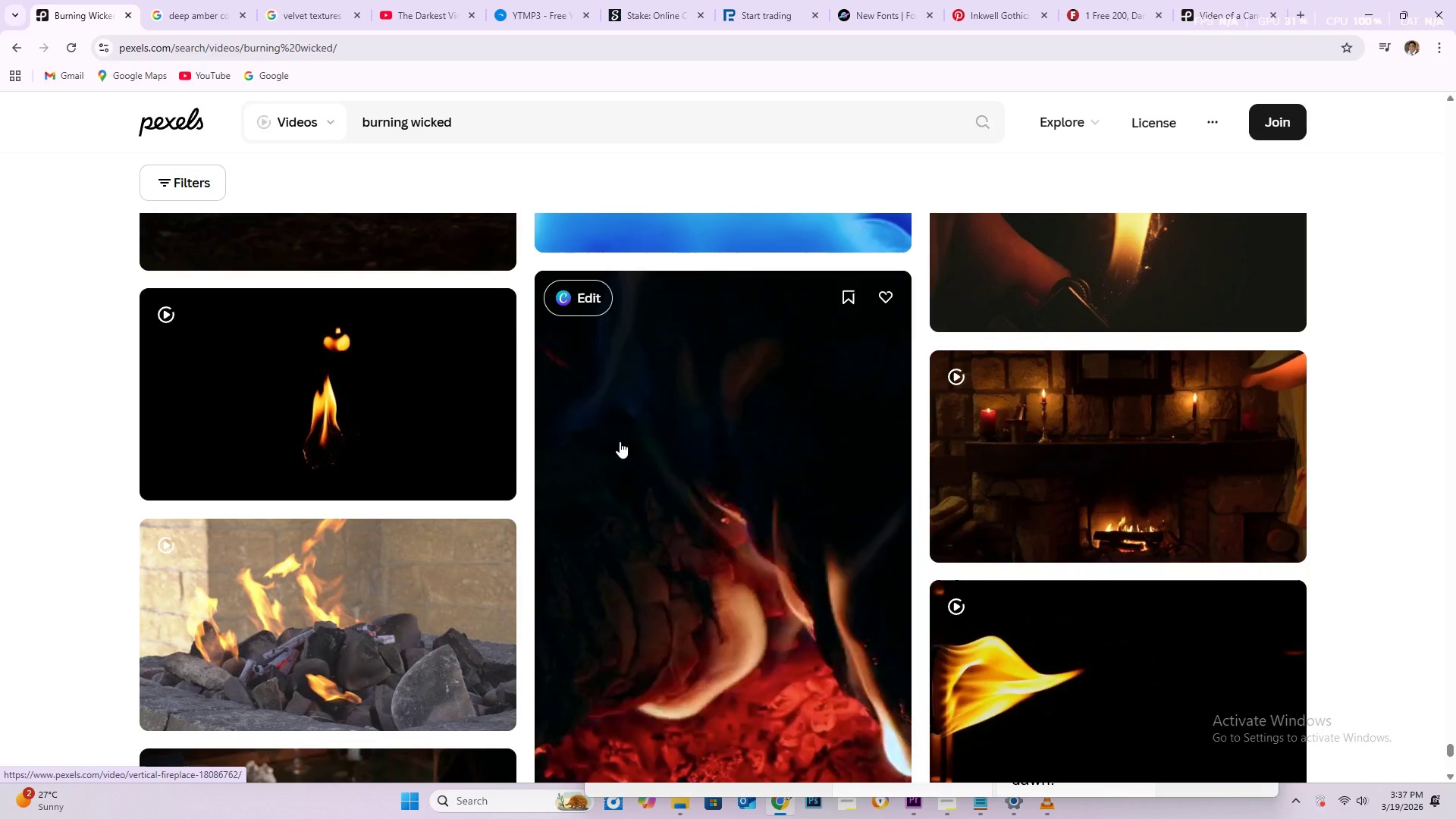 
wait(5.3)
 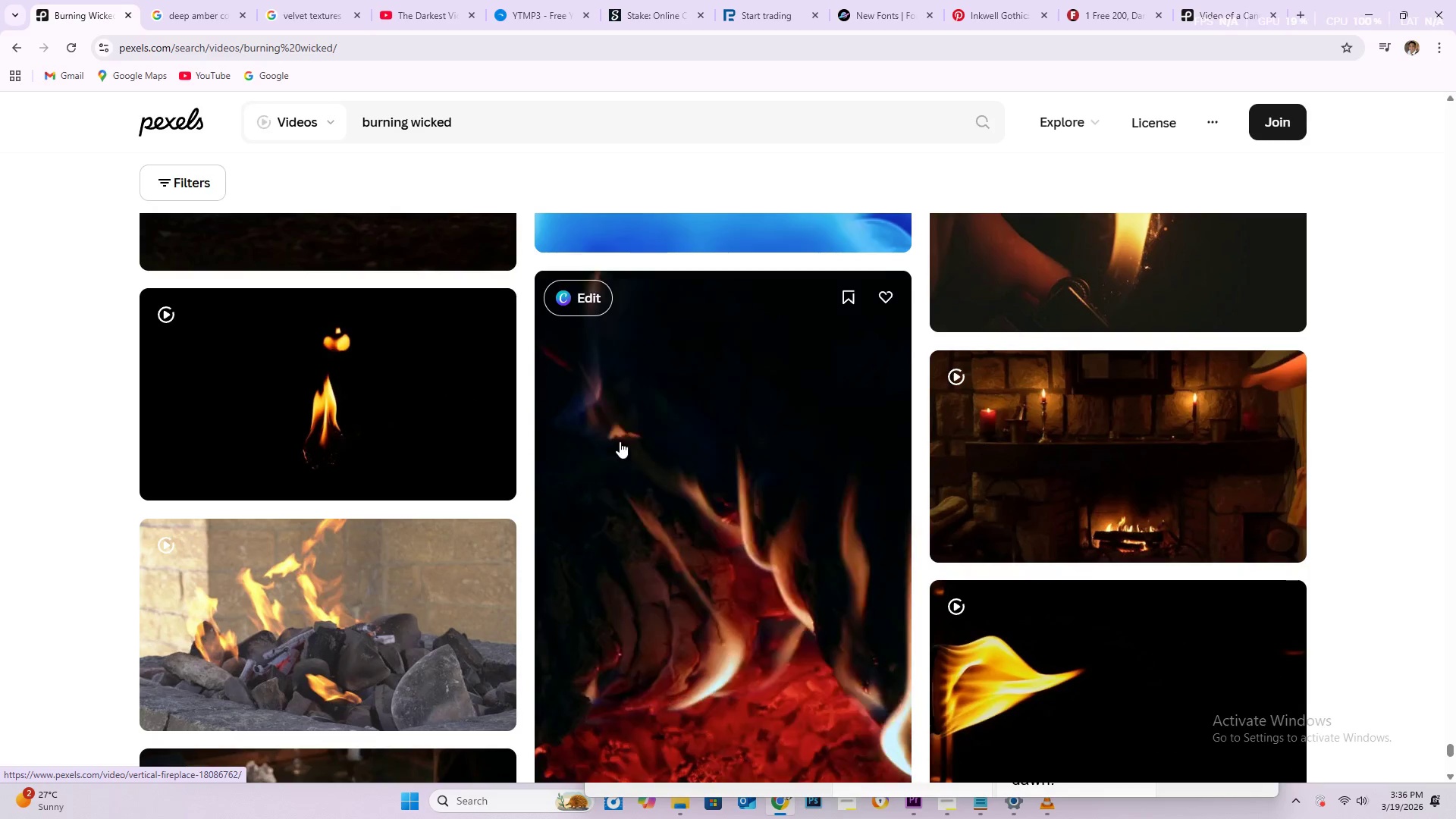 
scroll: coordinate [593, 512], scroll_direction: down, amount: 19.0
 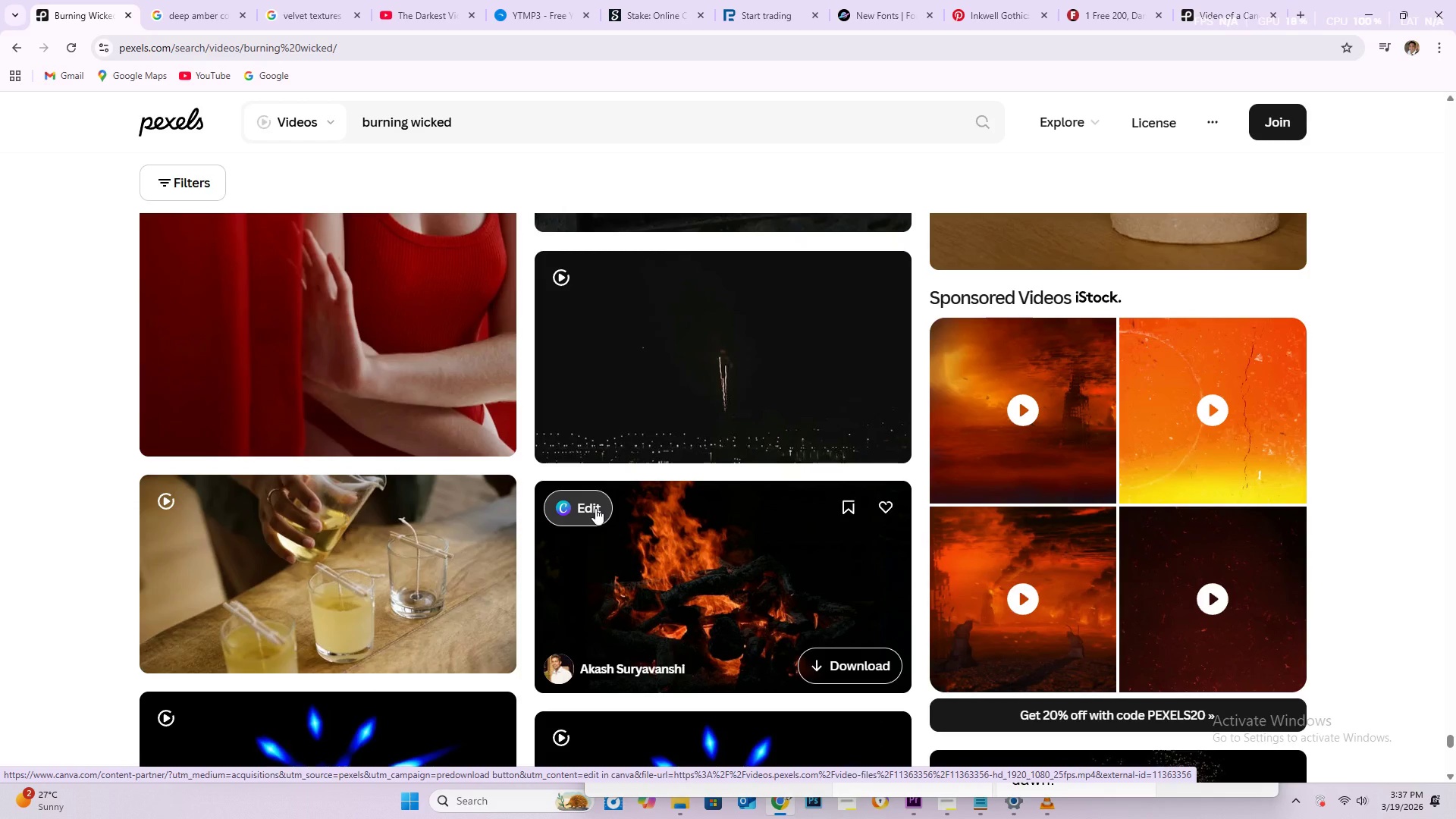 
scroll: coordinate [590, 498], scroll_direction: down, amount: 4.0
 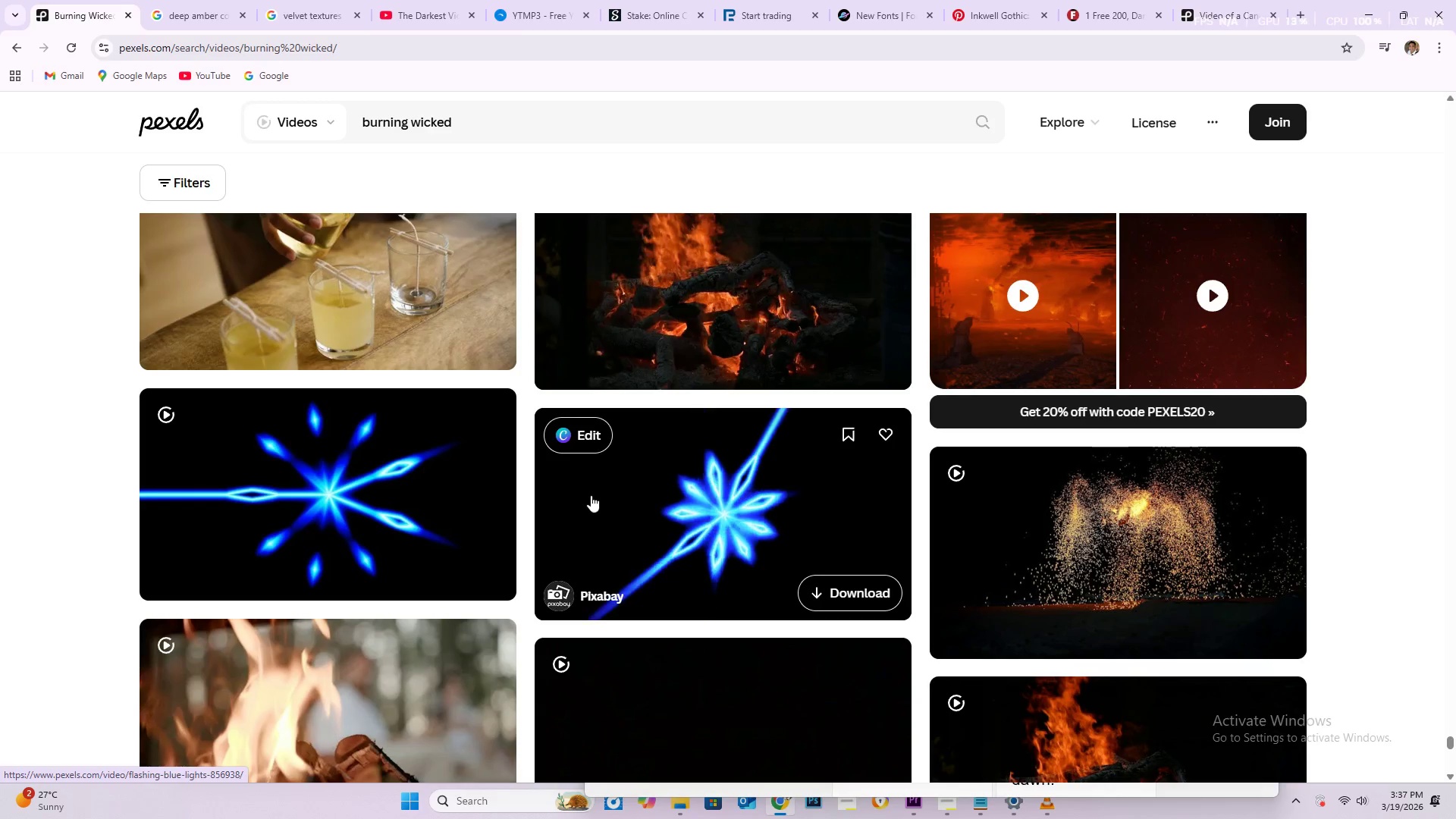 
wait(5.58)
 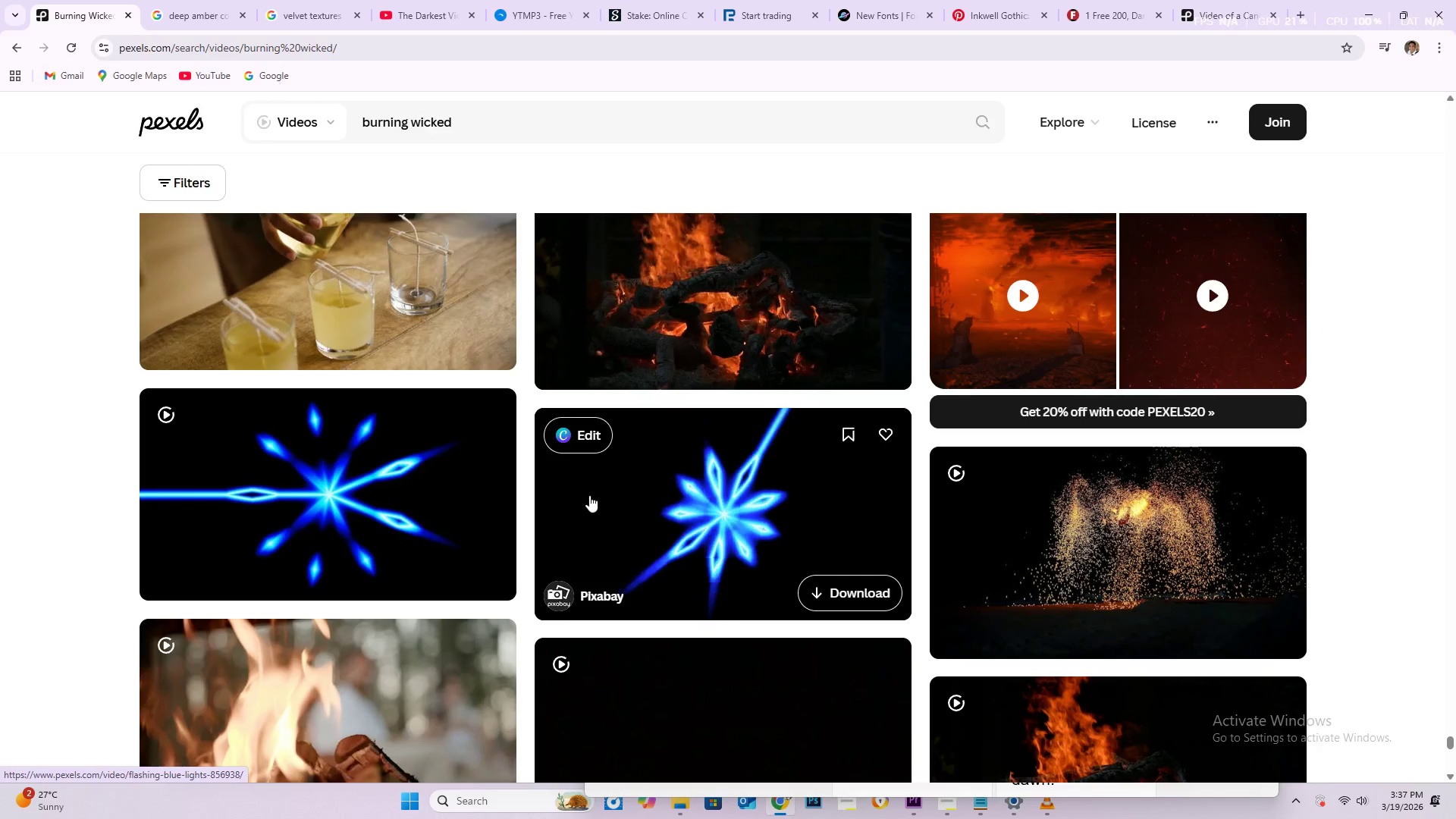 
scroll: coordinate [744, 484], scroll_direction: down, amount: 14.0
 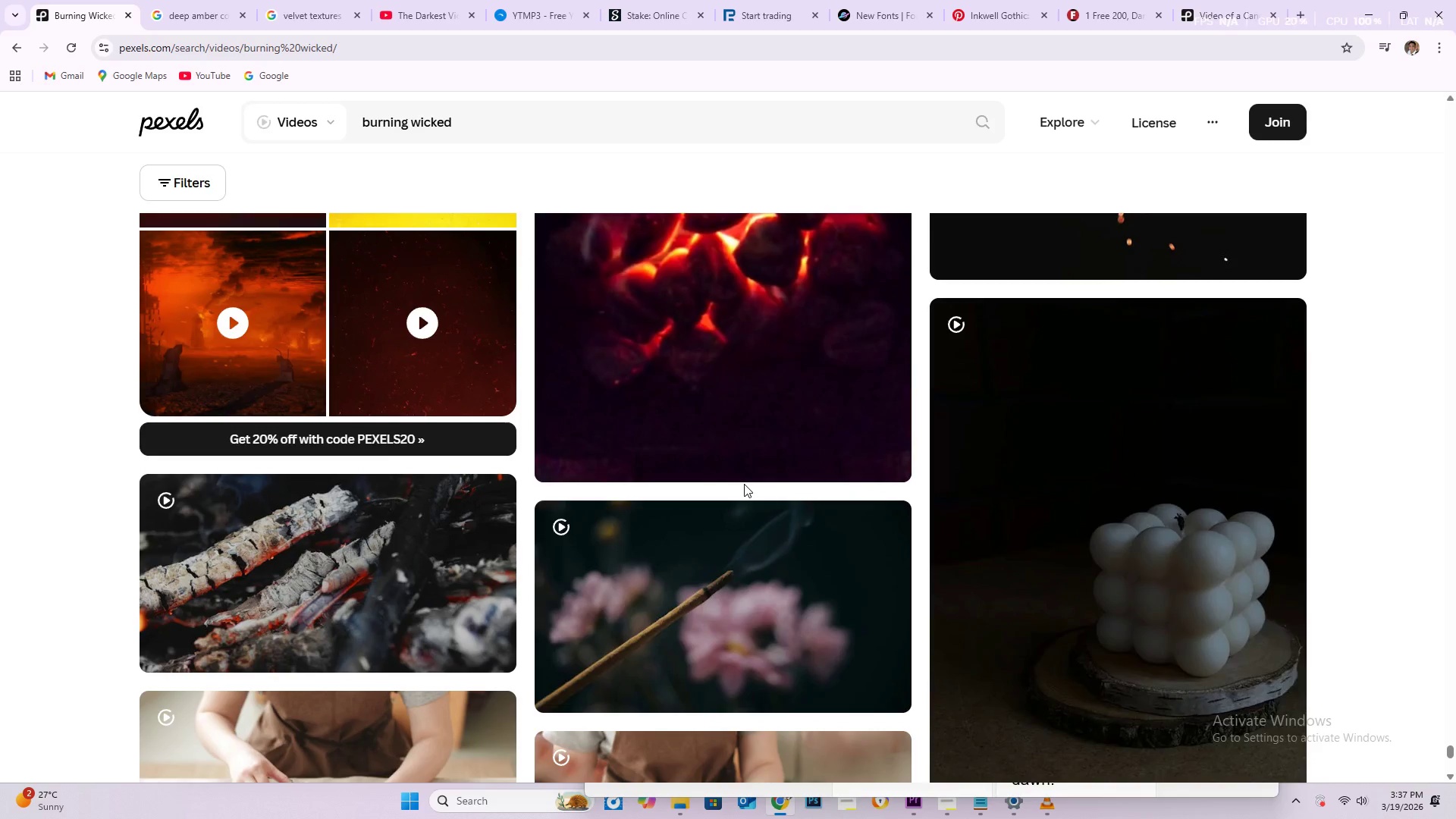 
scroll: coordinate [743, 472], scroll_direction: down, amount: 61.0
 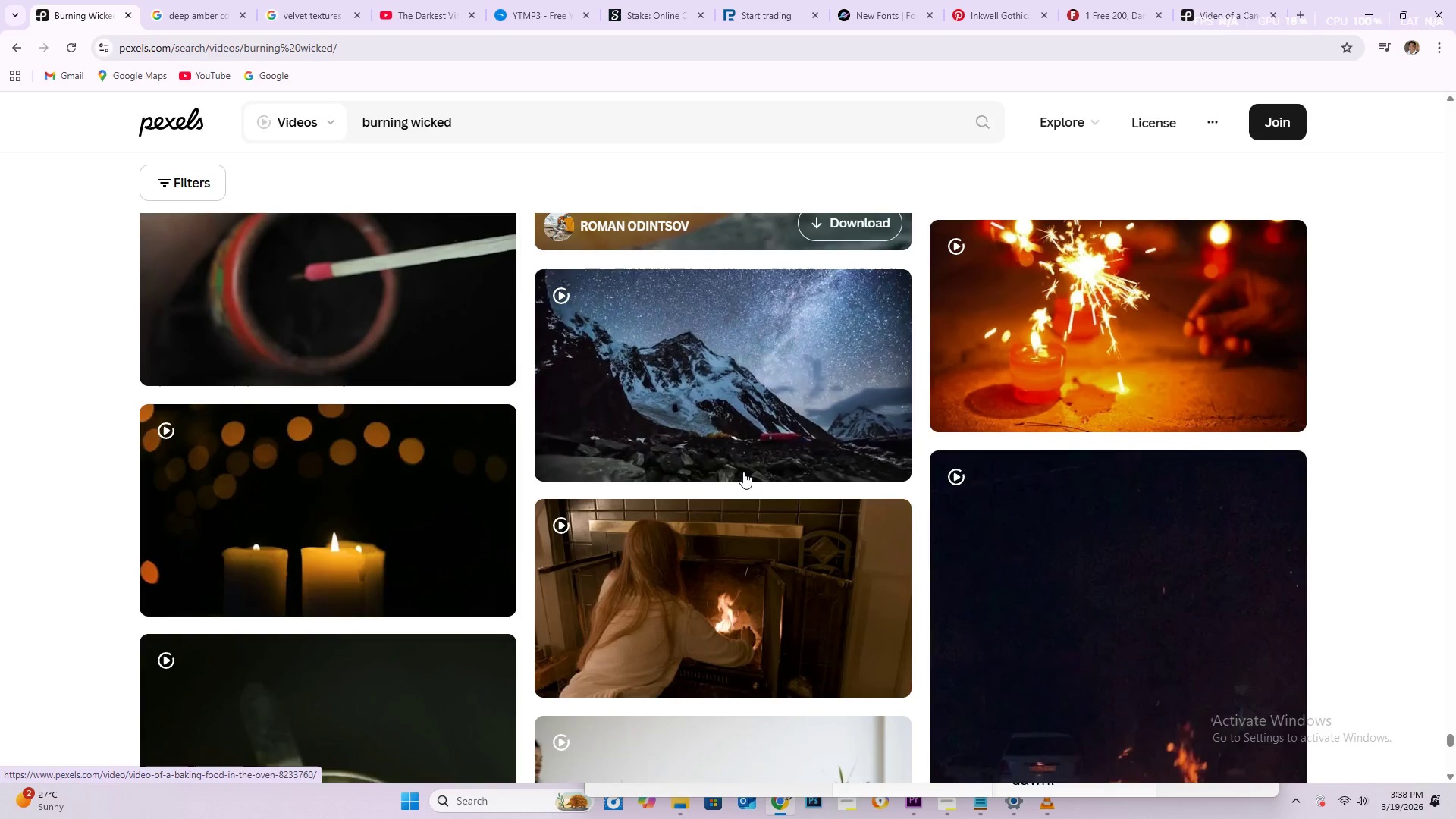 
scroll: coordinate [716, 474], scroll_direction: down, amount: 23.0
 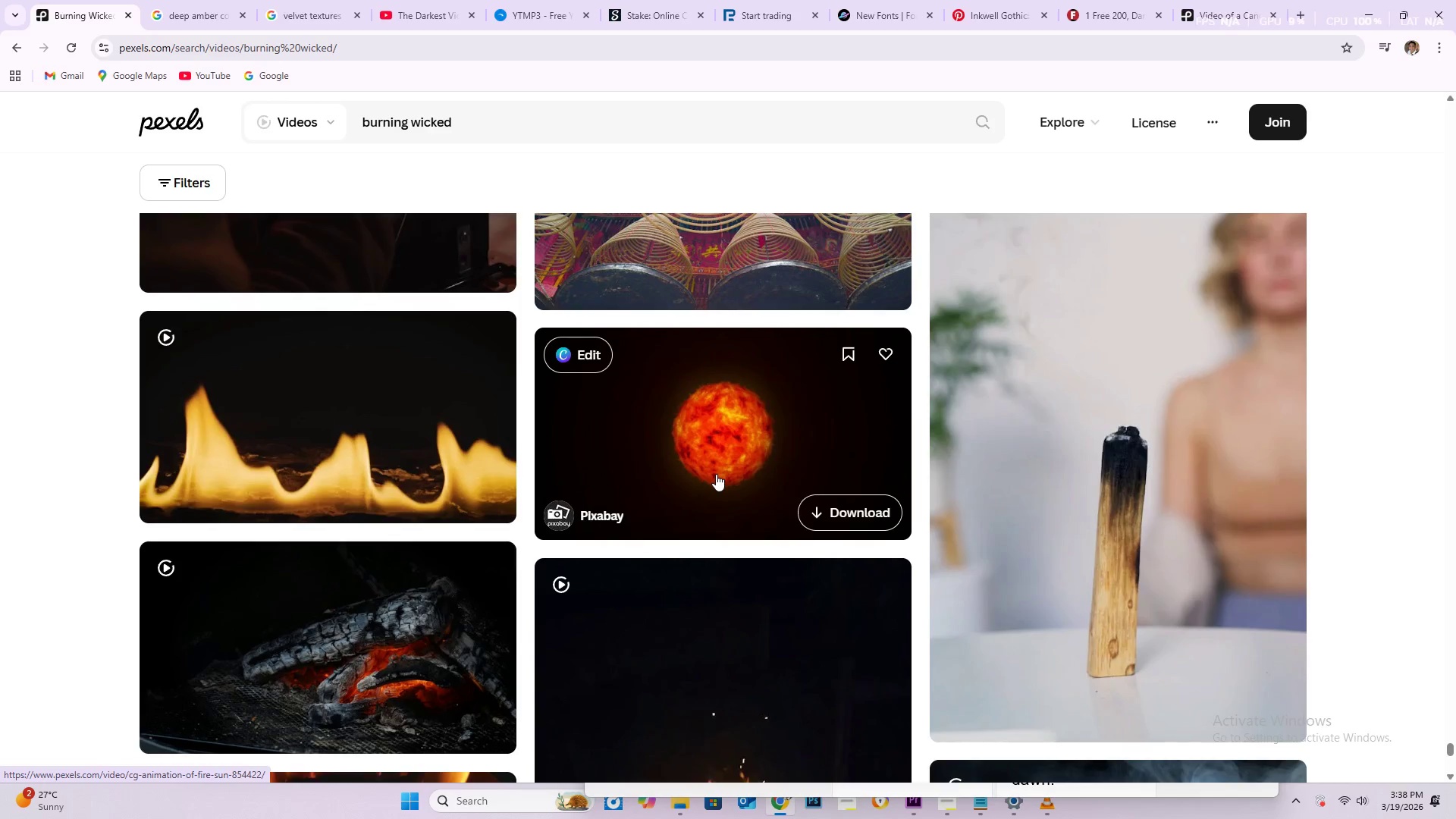 
scroll: coordinate [729, 472], scroll_direction: down, amount: 48.0
 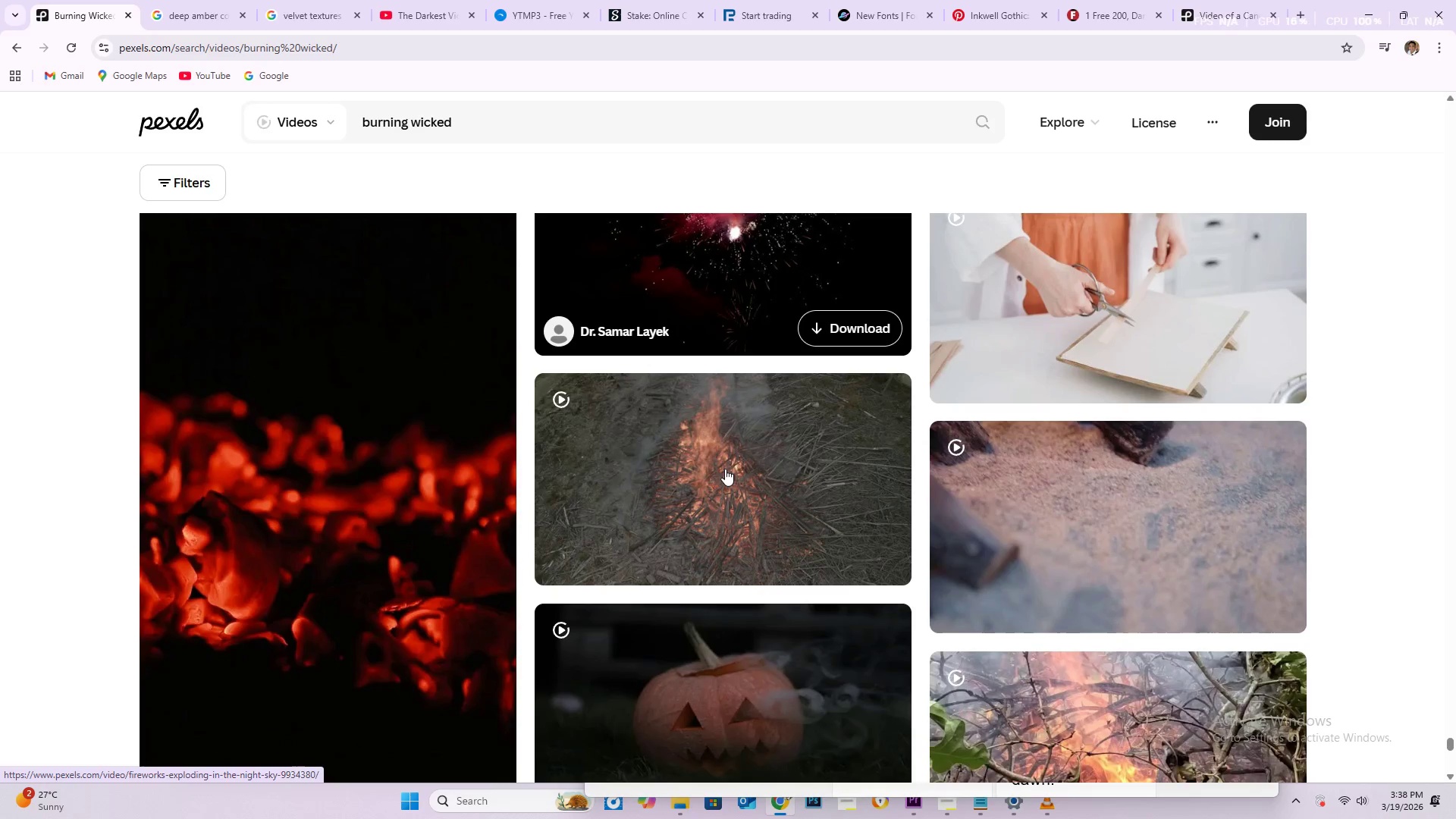 
scroll: coordinate [683, 455], scroll_direction: down, amount: 22.0
 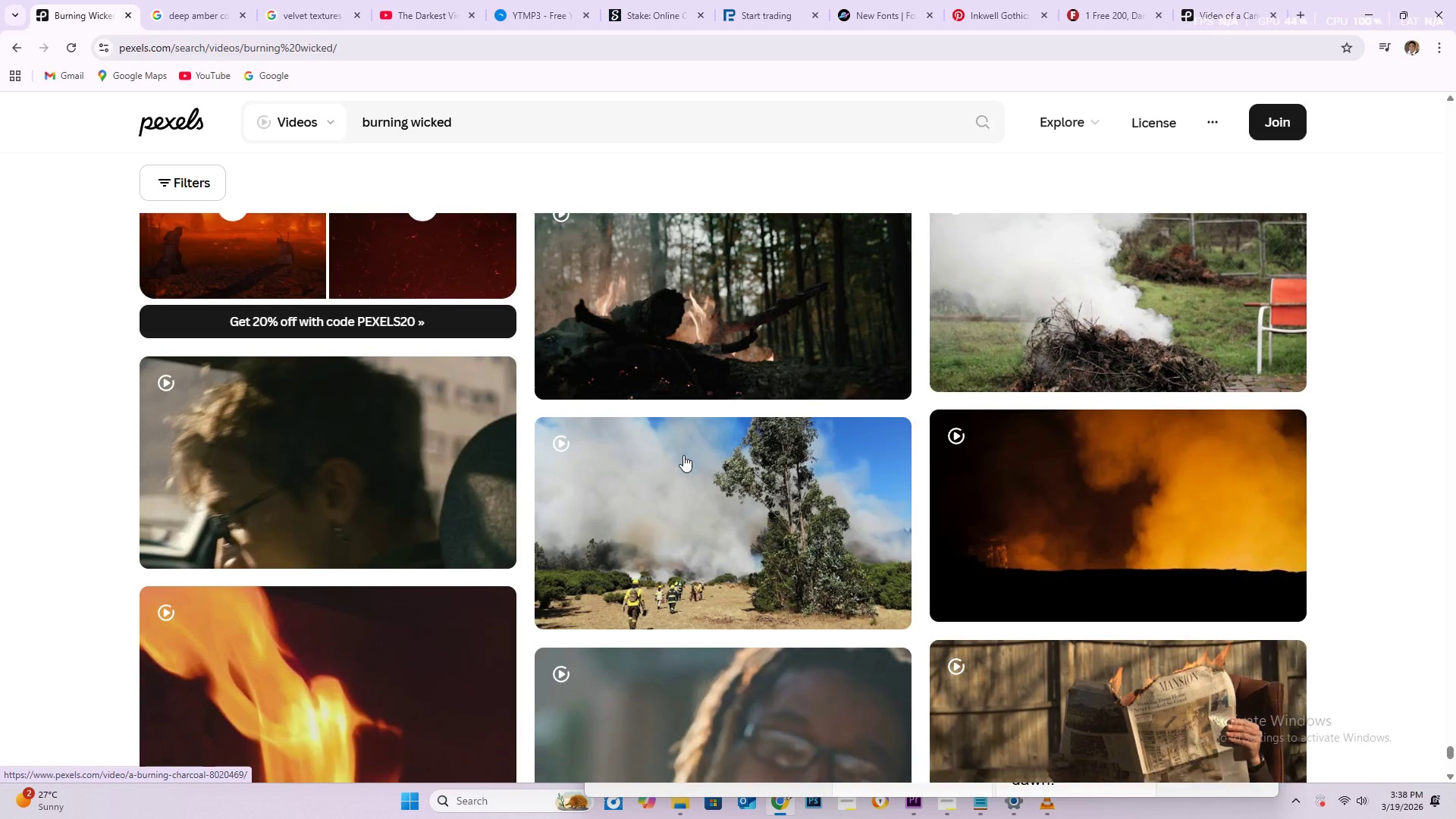 
mouse_move([682, 446])
 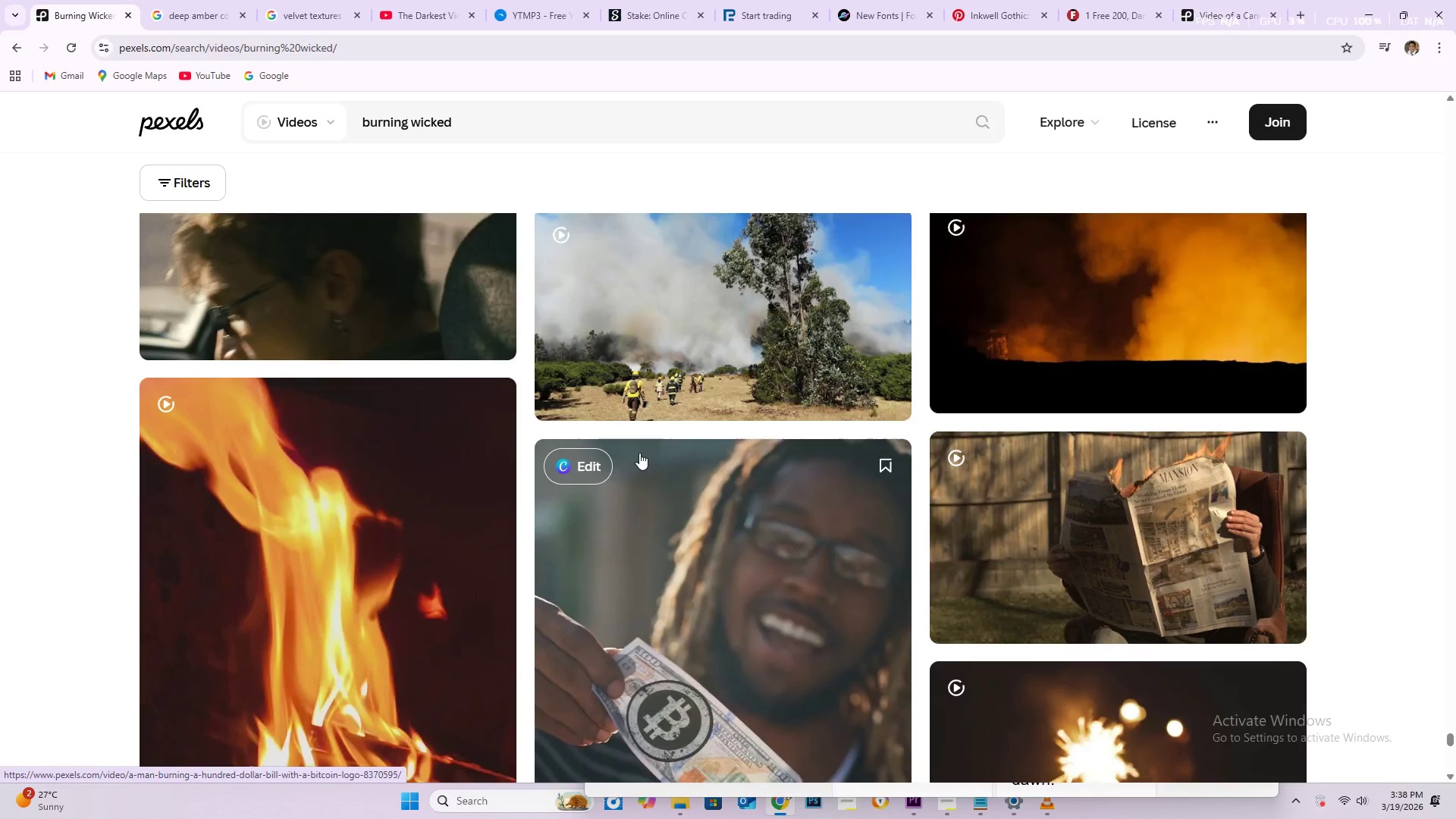 
scroll: coordinate [627, 440], scroll_direction: down, amount: 15.0
 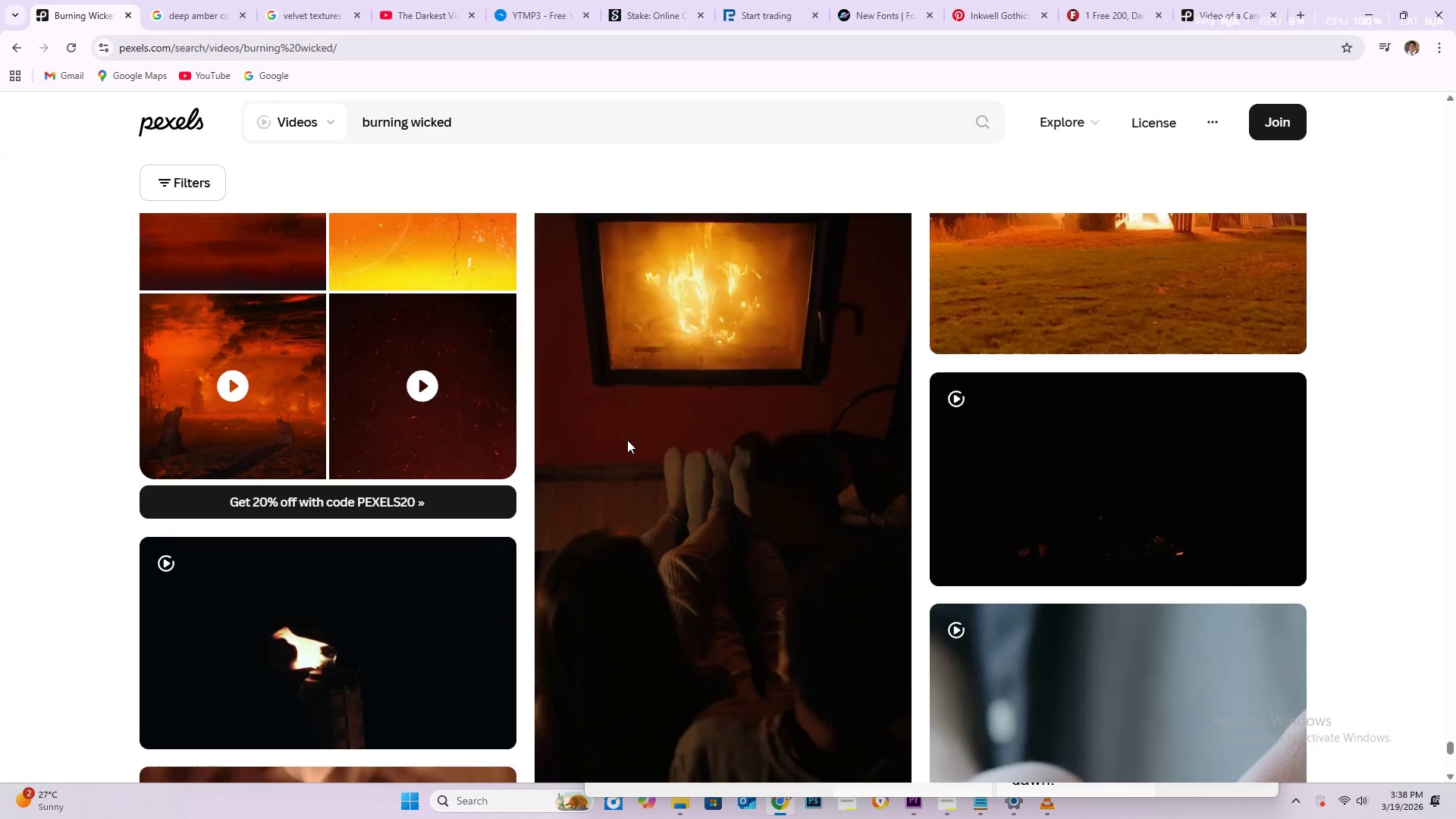 
scroll: coordinate [830, 475], scroll_direction: down, amount: 102.0
 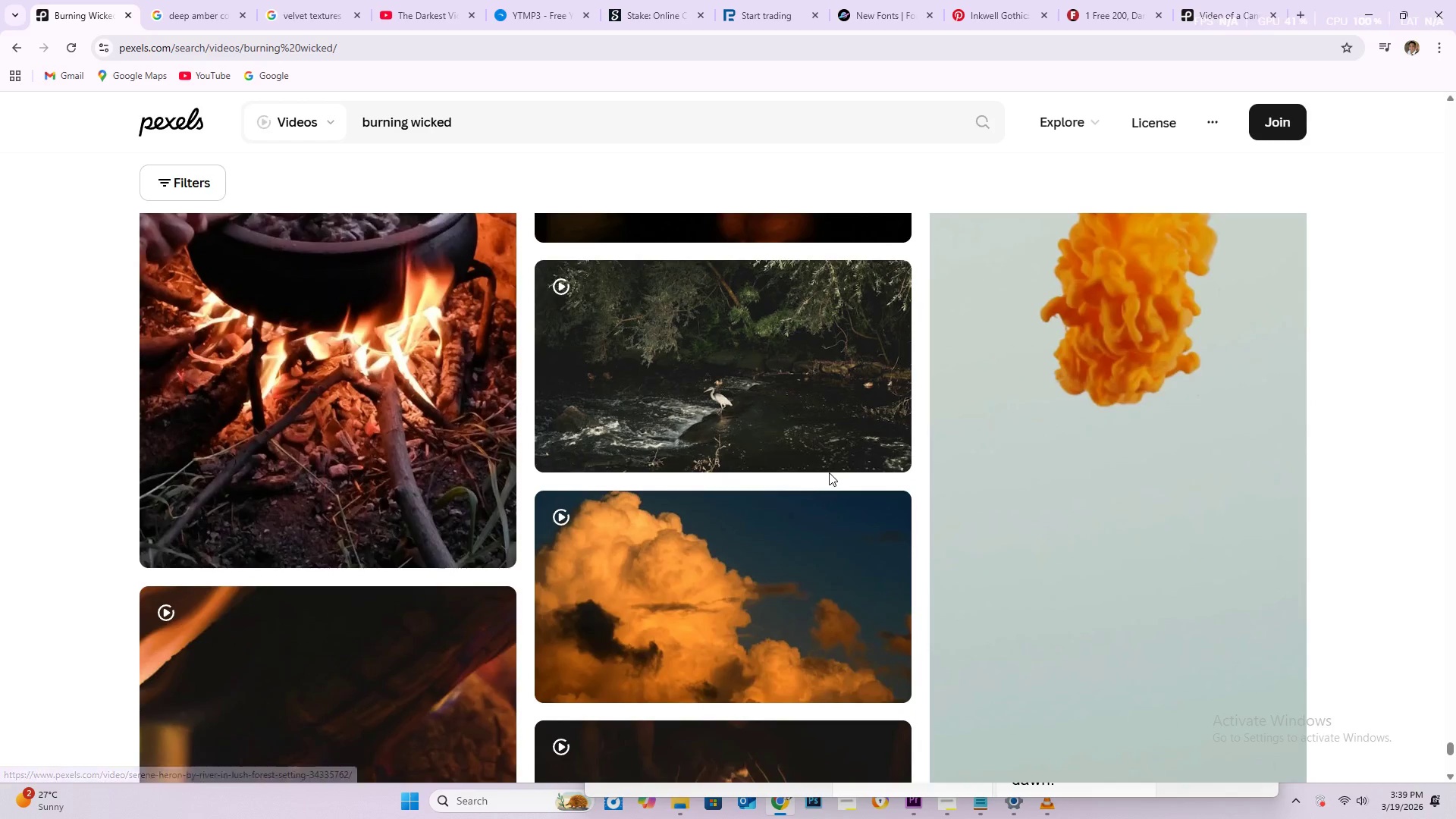 
scroll: coordinate [726, 450], scroll_direction: down, amount: 164.0
 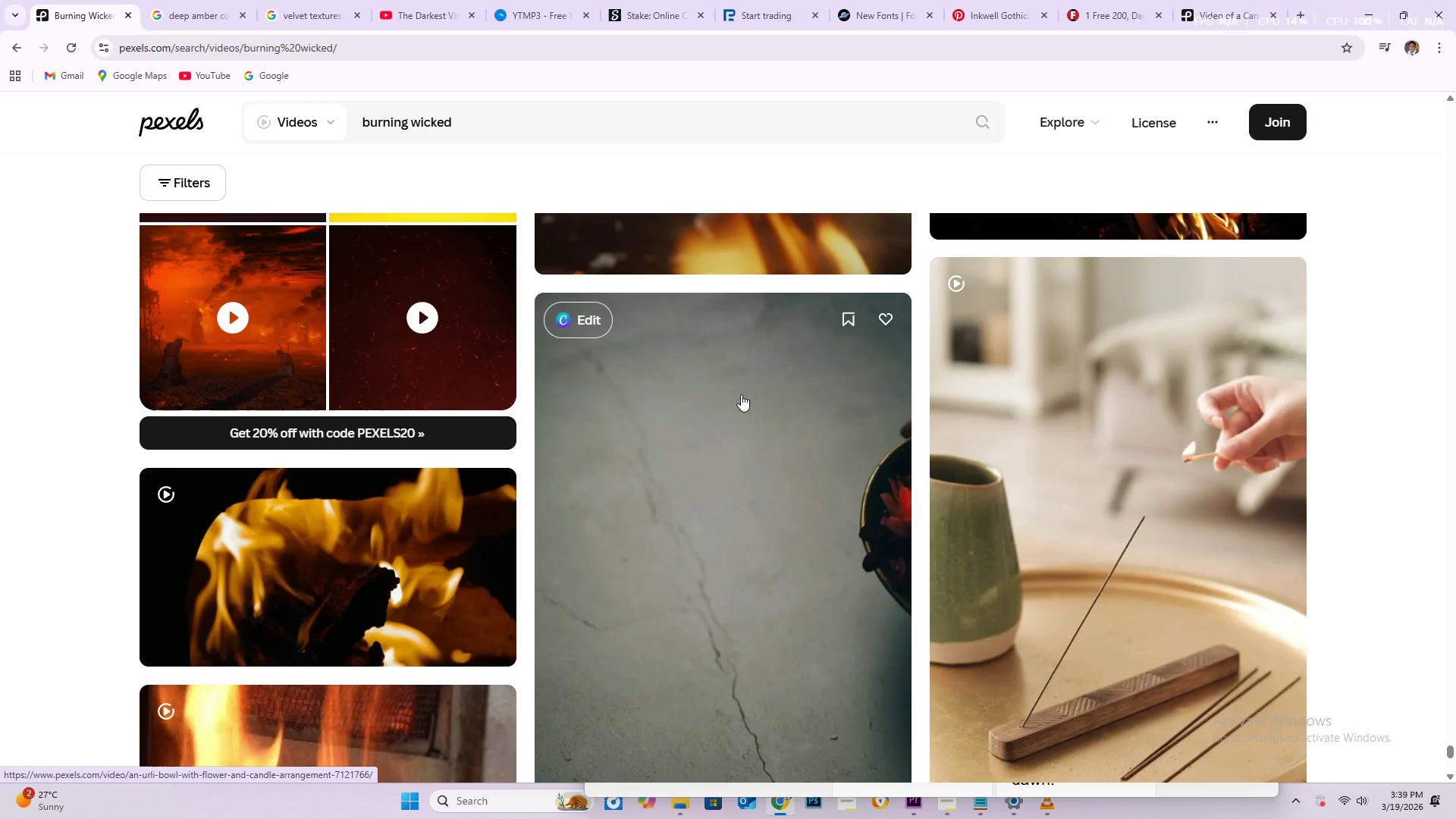 
scroll: coordinate [699, 359], scroll_direction: down, amount: 33.0
 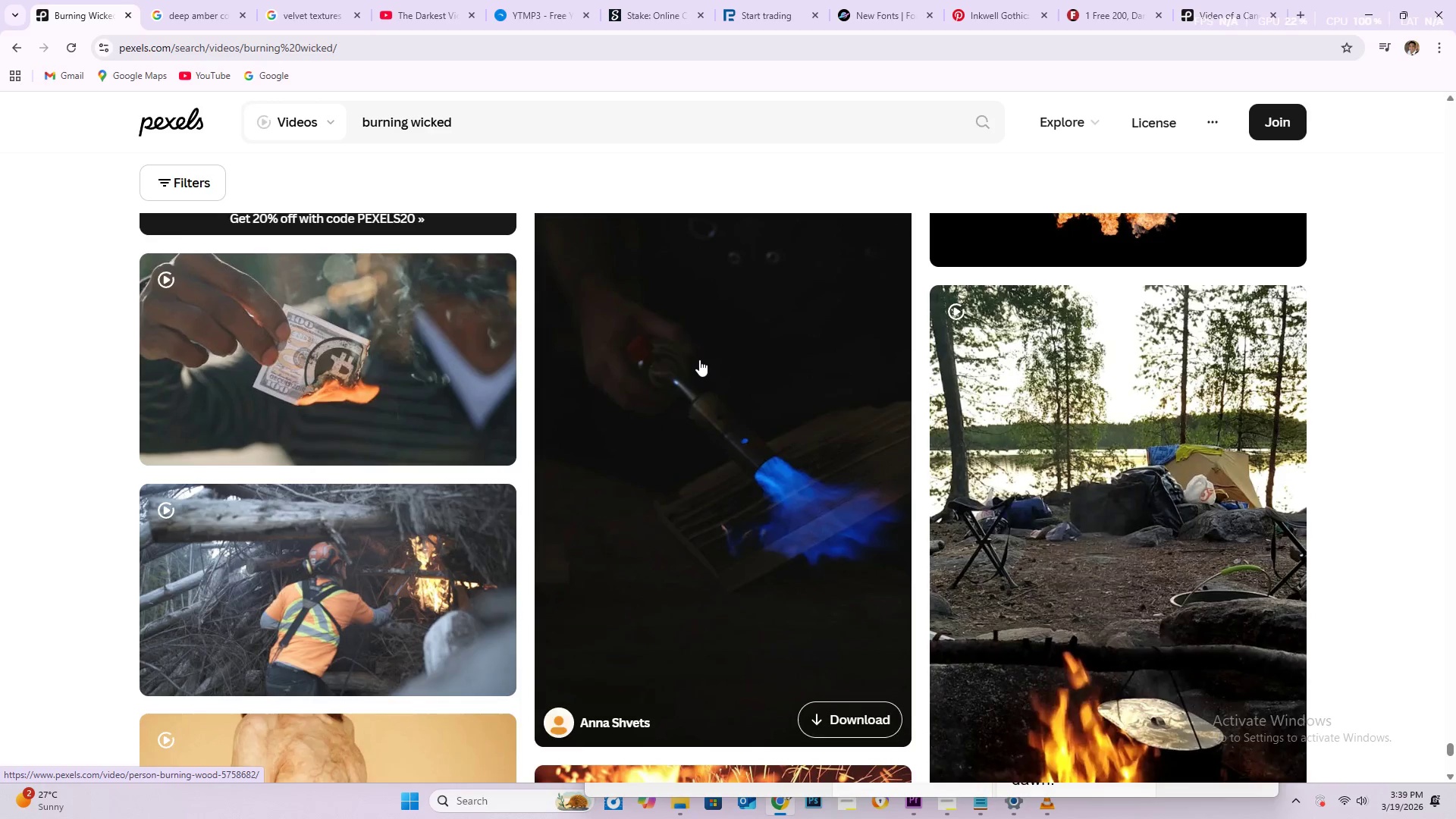 
scroll: coordinate [701, 367], scroll_direction: down, amount: 25.0
 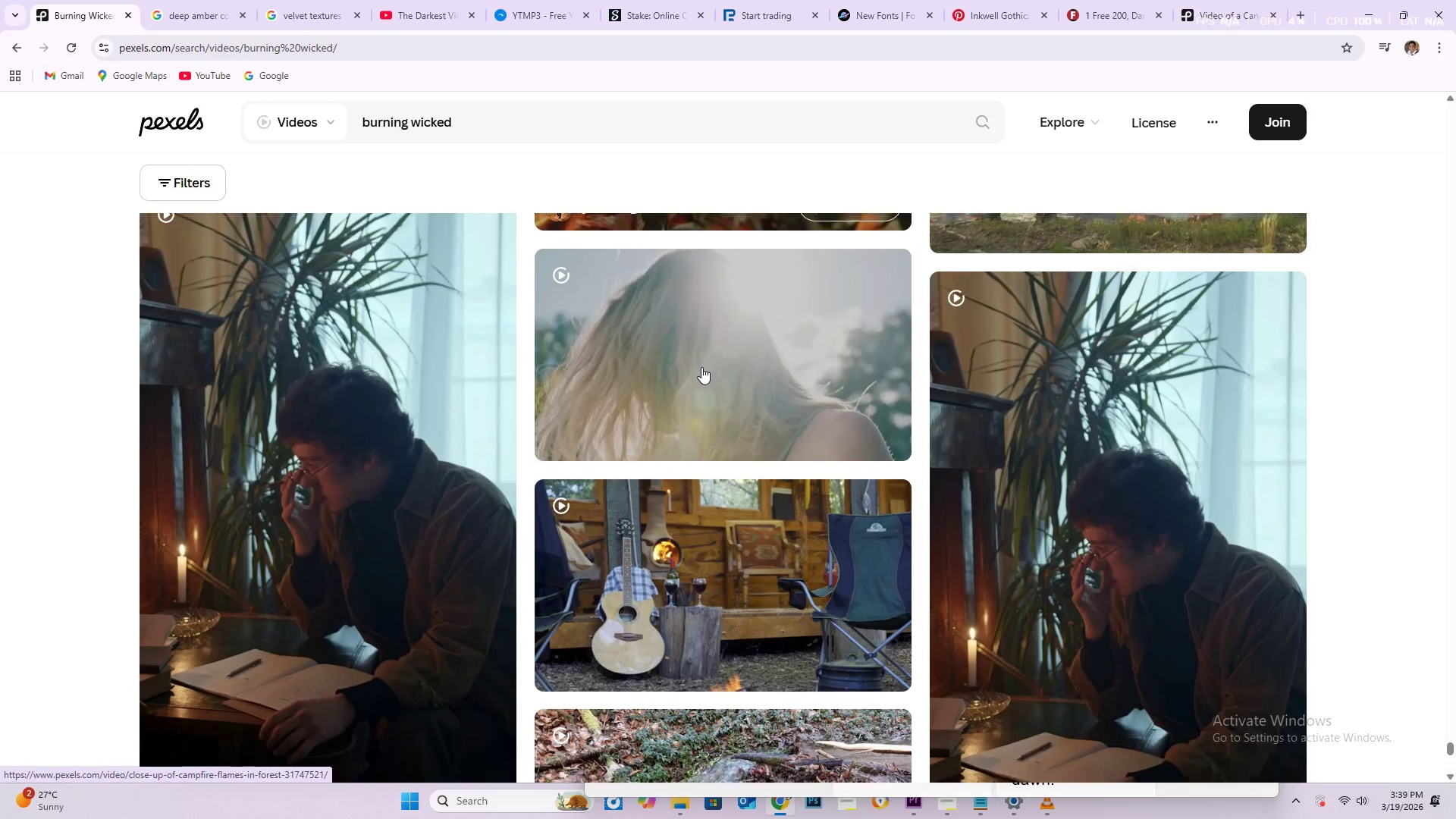 
scroll: coordinate [384, 504], scroll_direction: down, amount: 49.0
 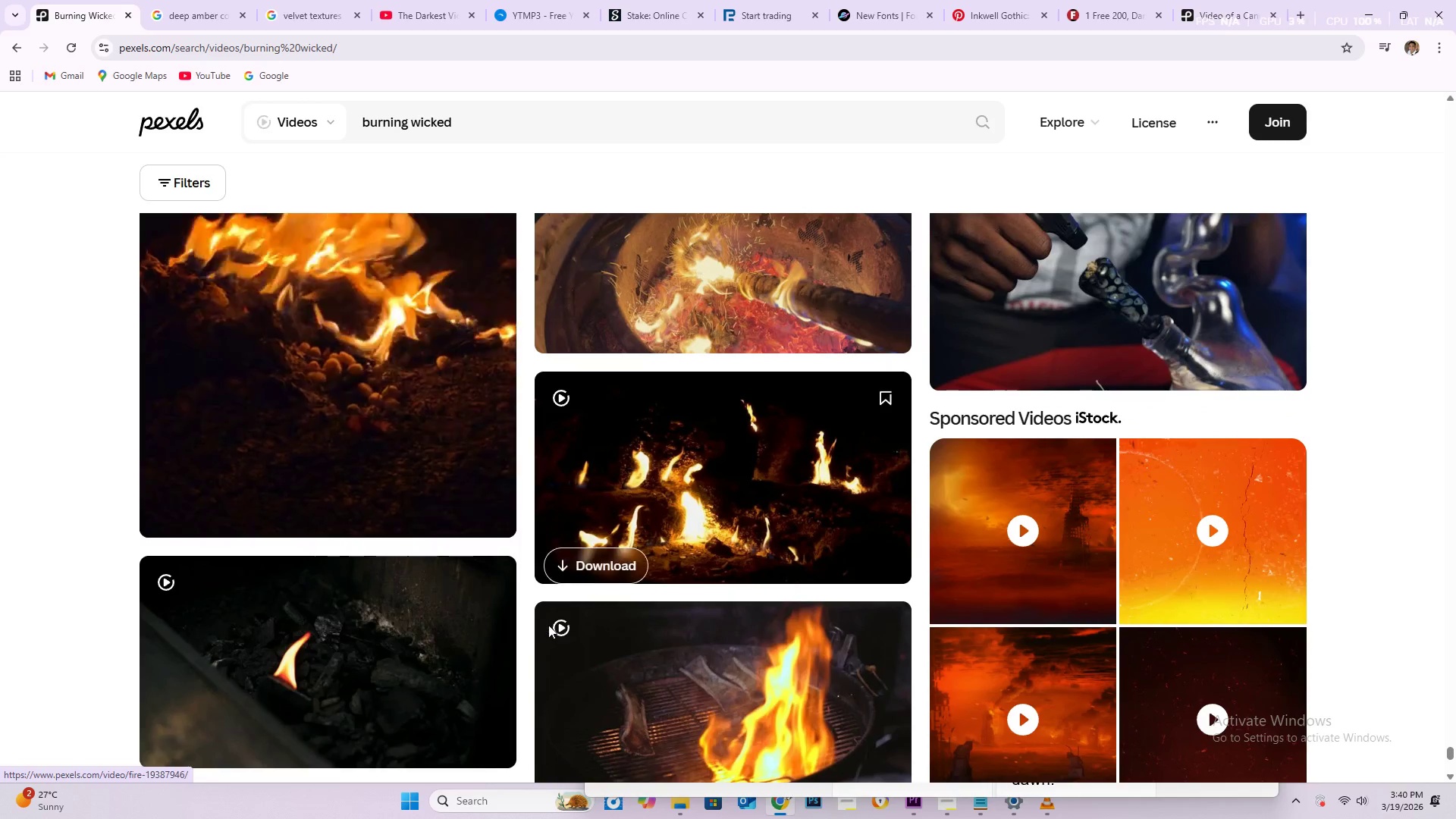 
scroll: coordinate [634, 583], scroll_direction: down, amount: 18.0
 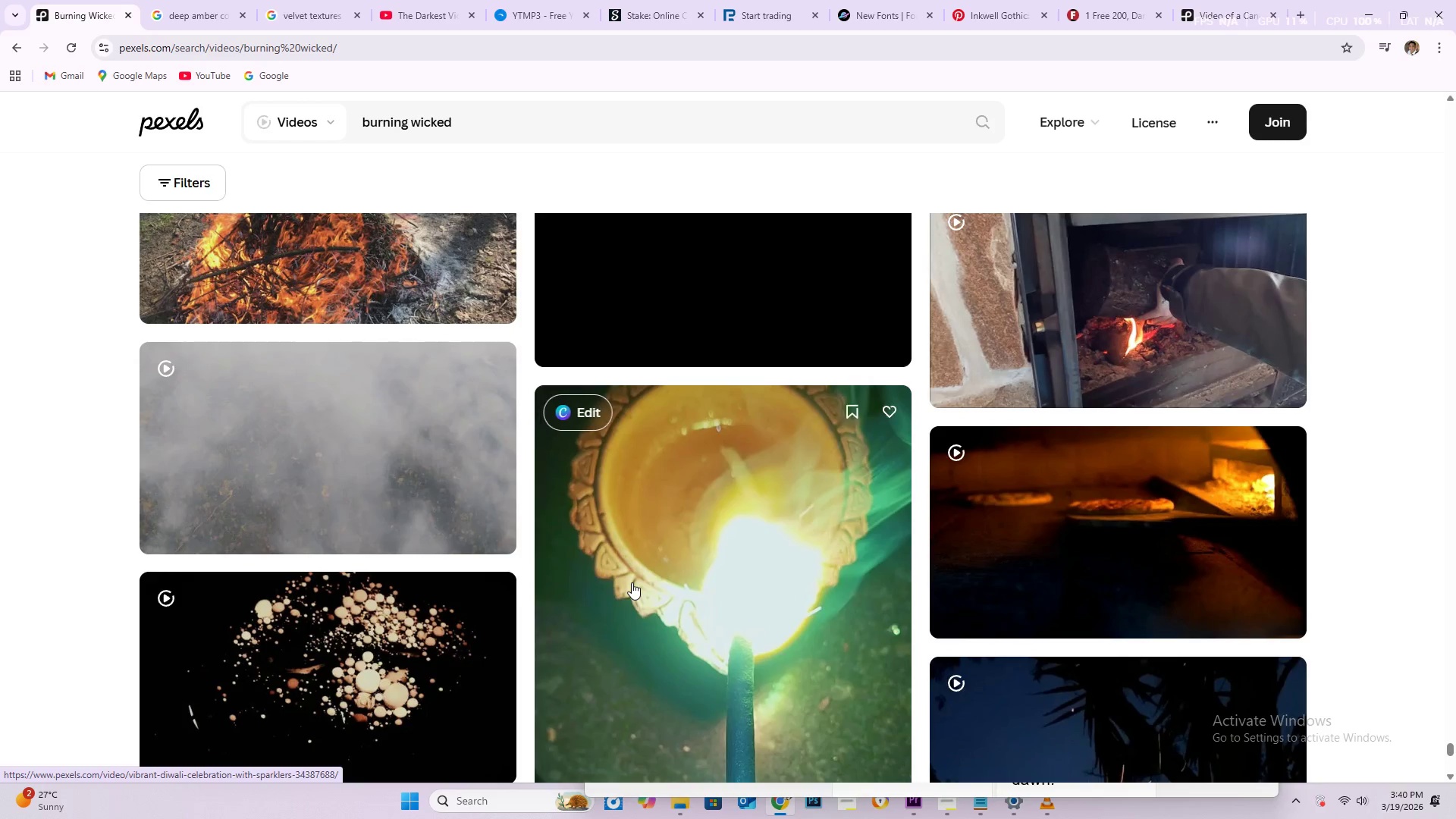 
scroll: coordinate [632, 582], scroll_direction: down, amount: 8.0
 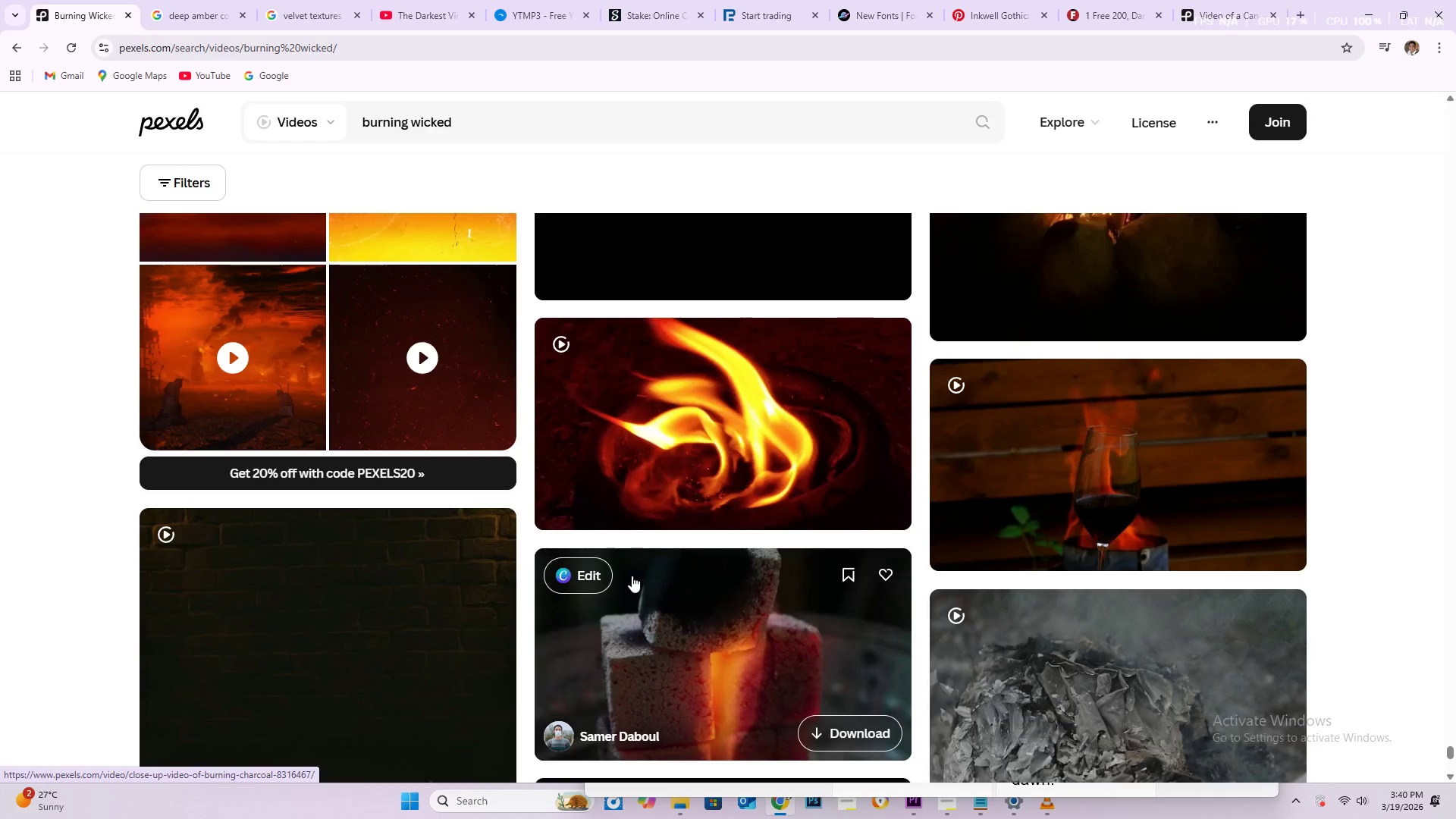 
wait(9.95)
 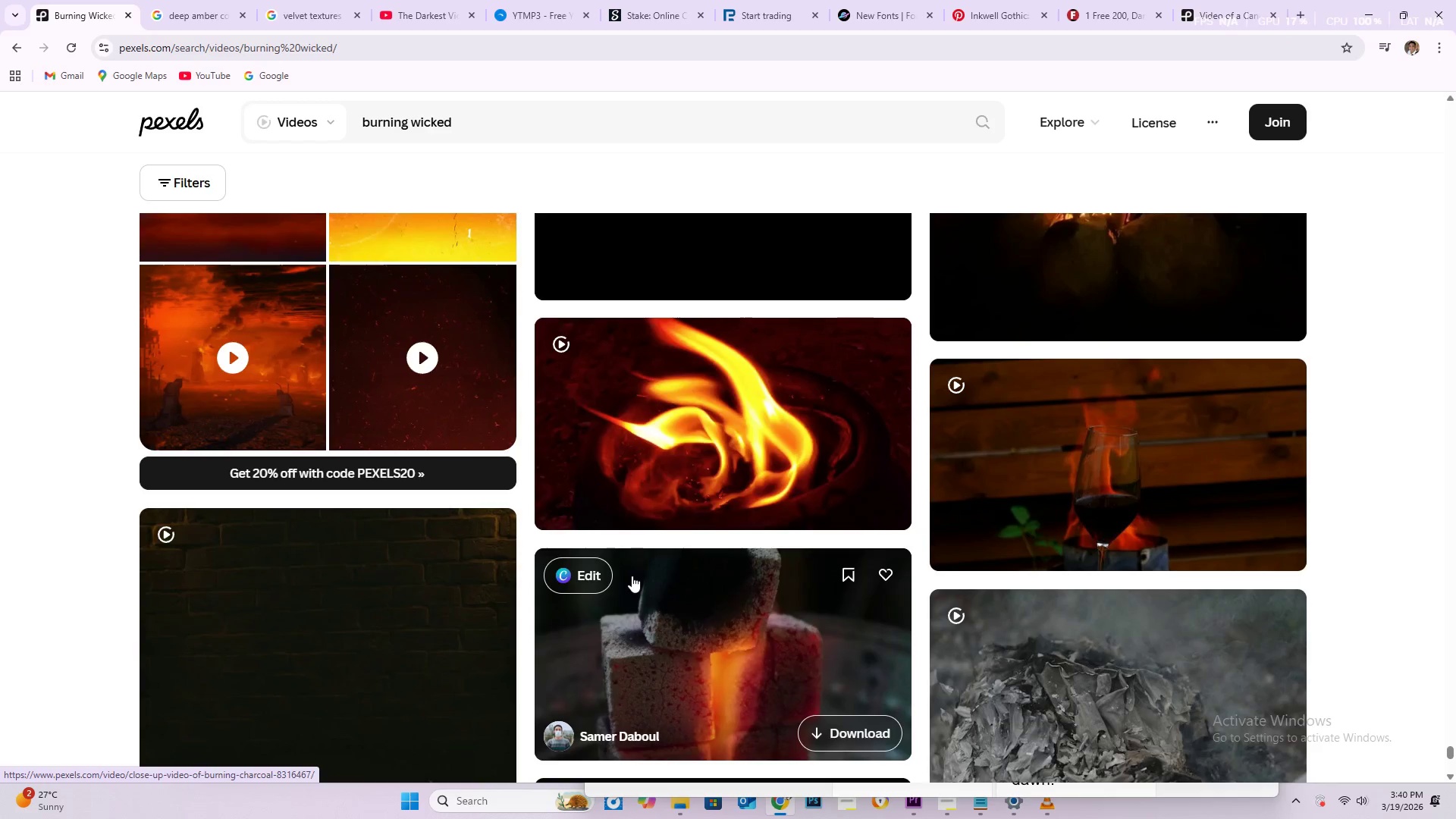 
scroll: coordinate [309, 530], scroll_direction: down, amount: 15.0
 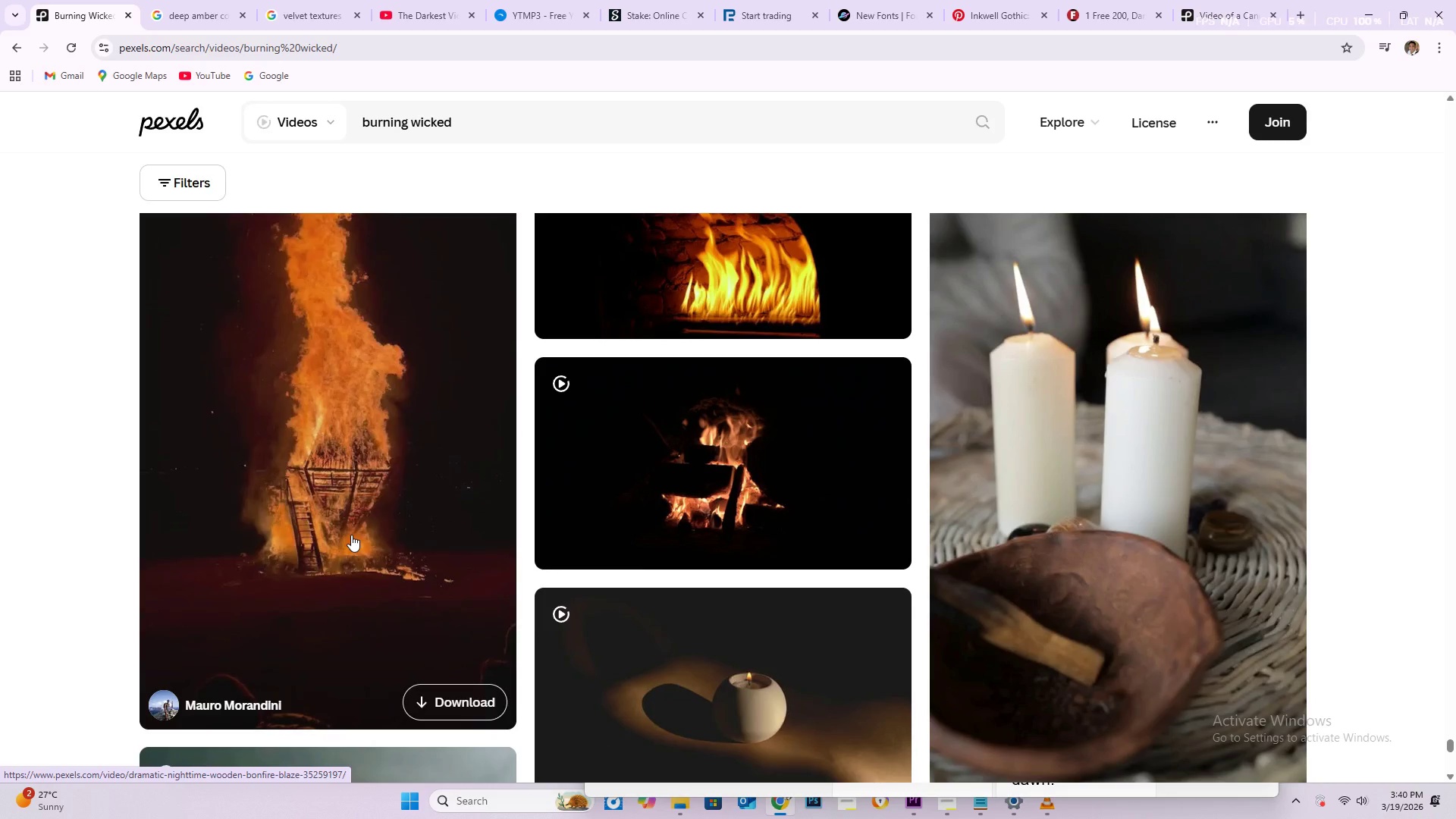 
scroll: coordinate [604, 582], scroll_direction: down, amount: 21.0
 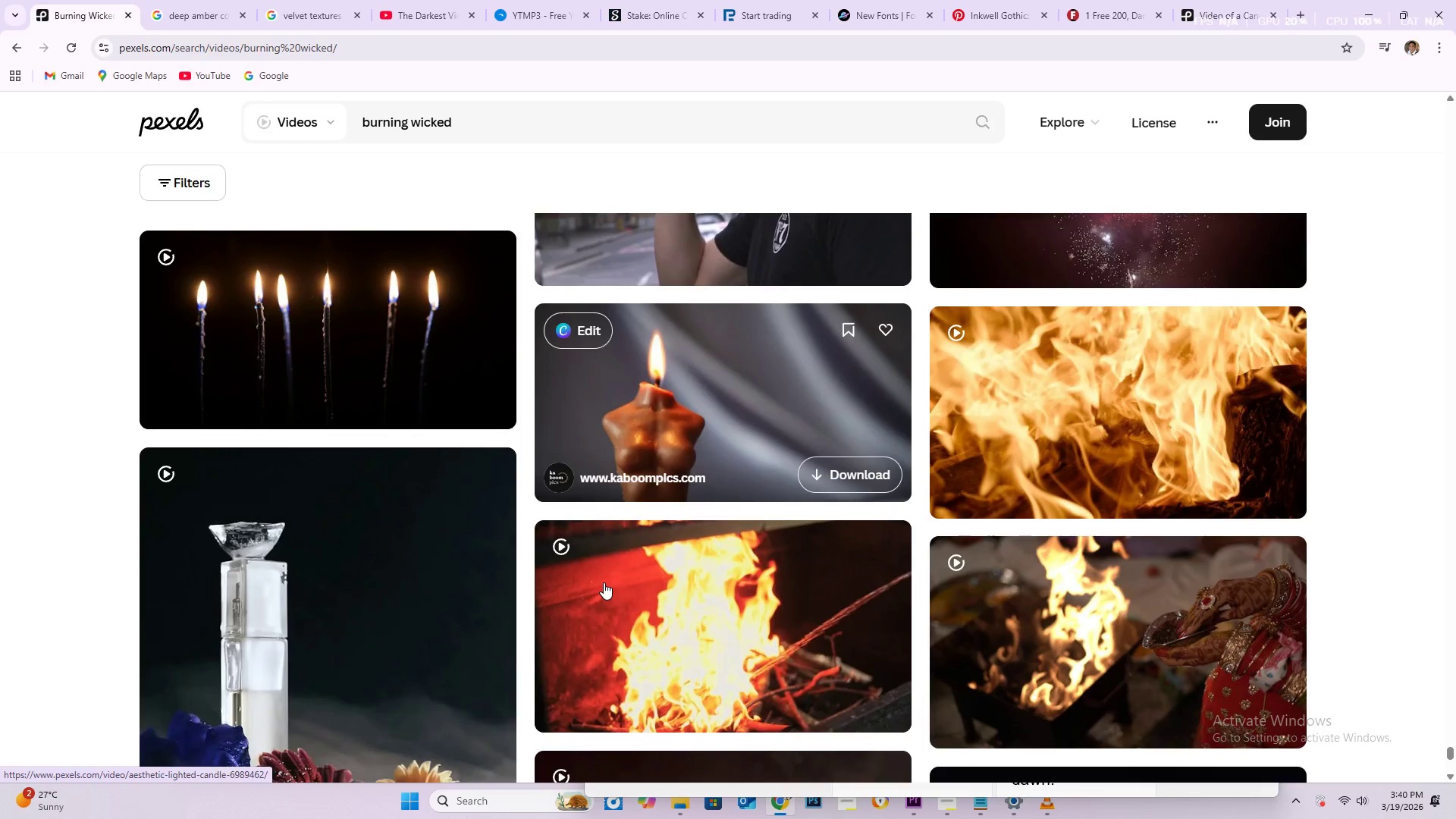 
scroll: coordinate [597, 592], scroll_direction: down, amount: 45.0
 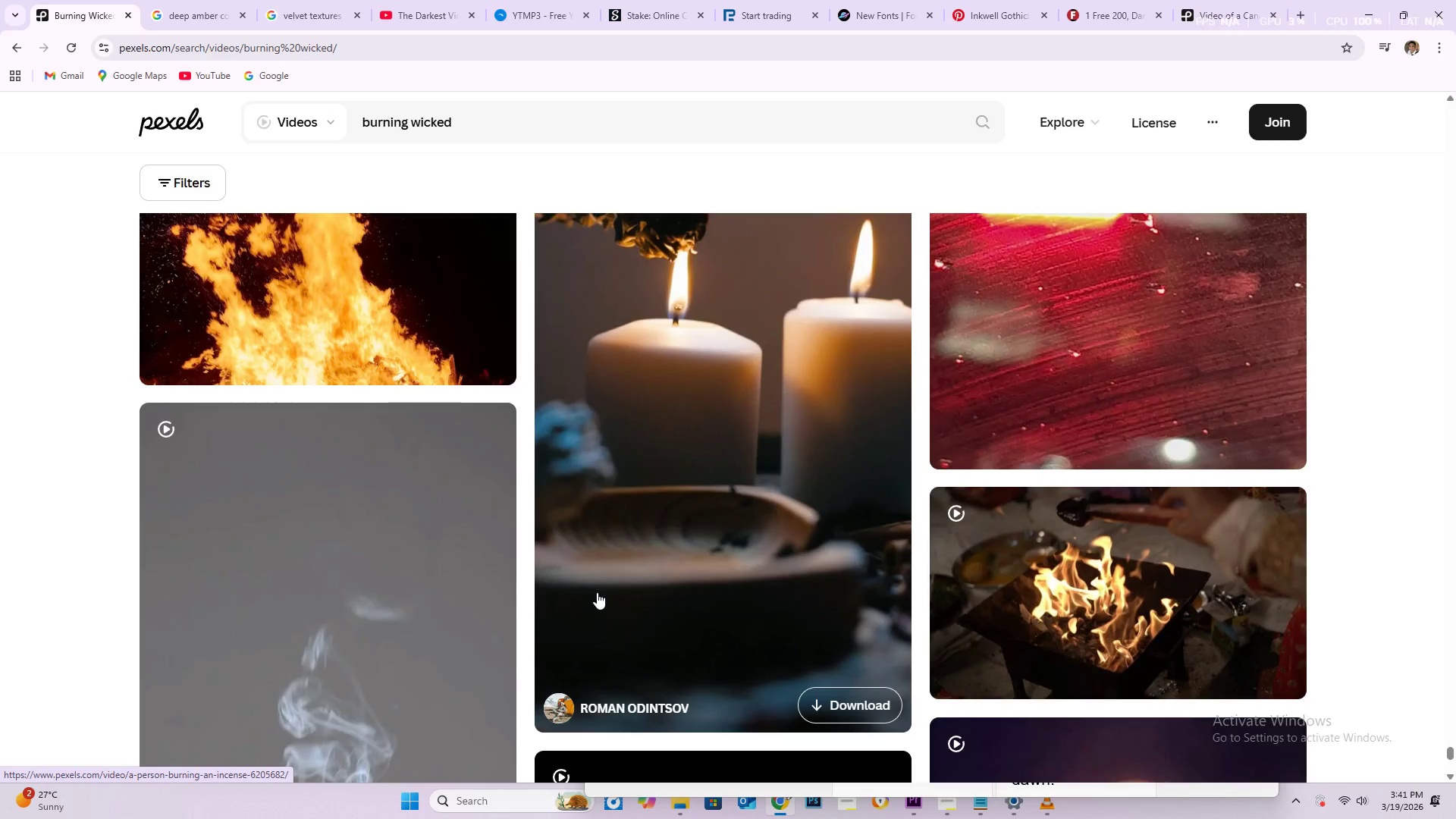 
scroll: coordinate [588, 601], scroll_direction: down, amount: 101.0
 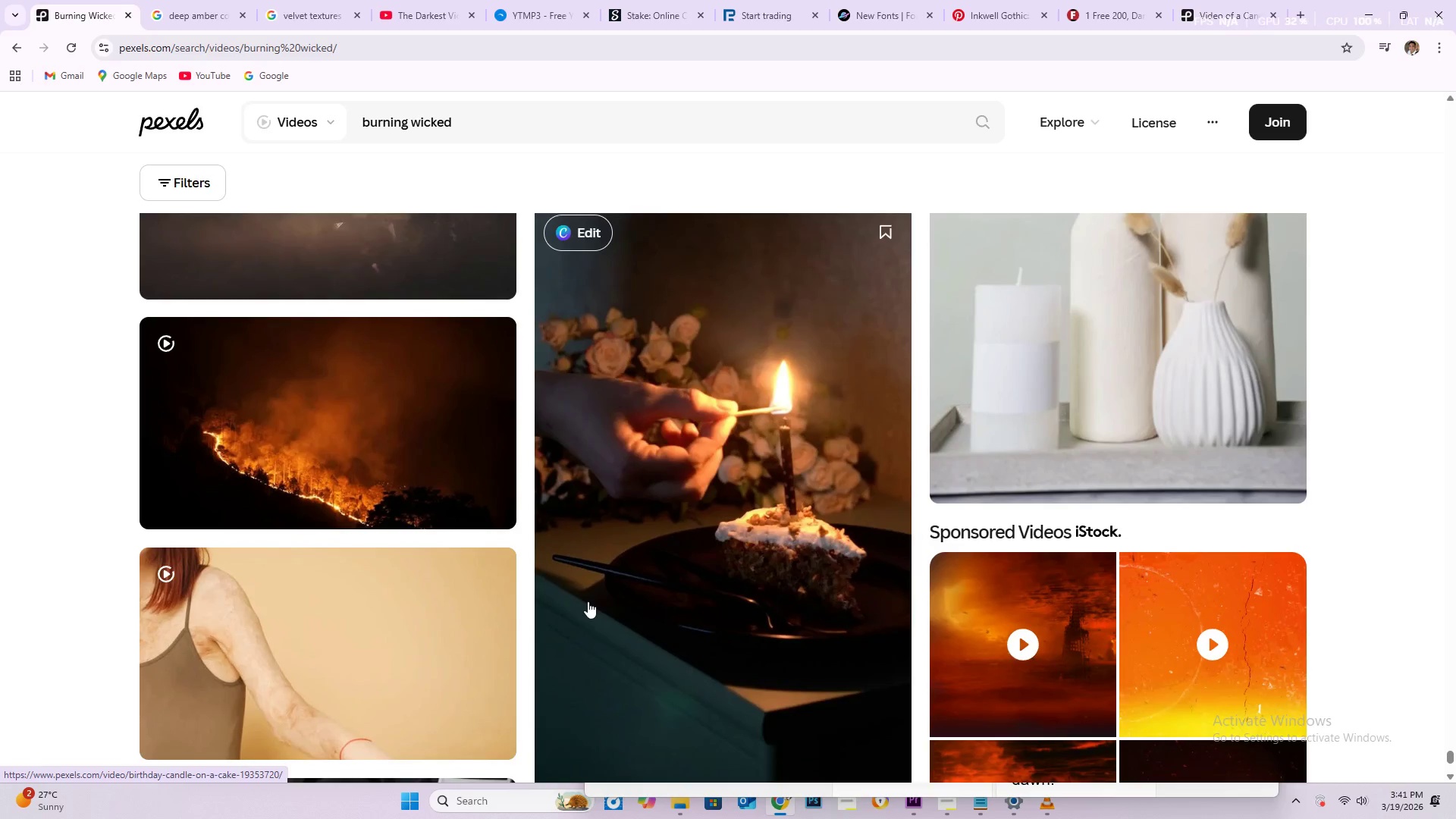 
scroll: coordinate [587, 604], scroll_direction: down, amount: 15.0
 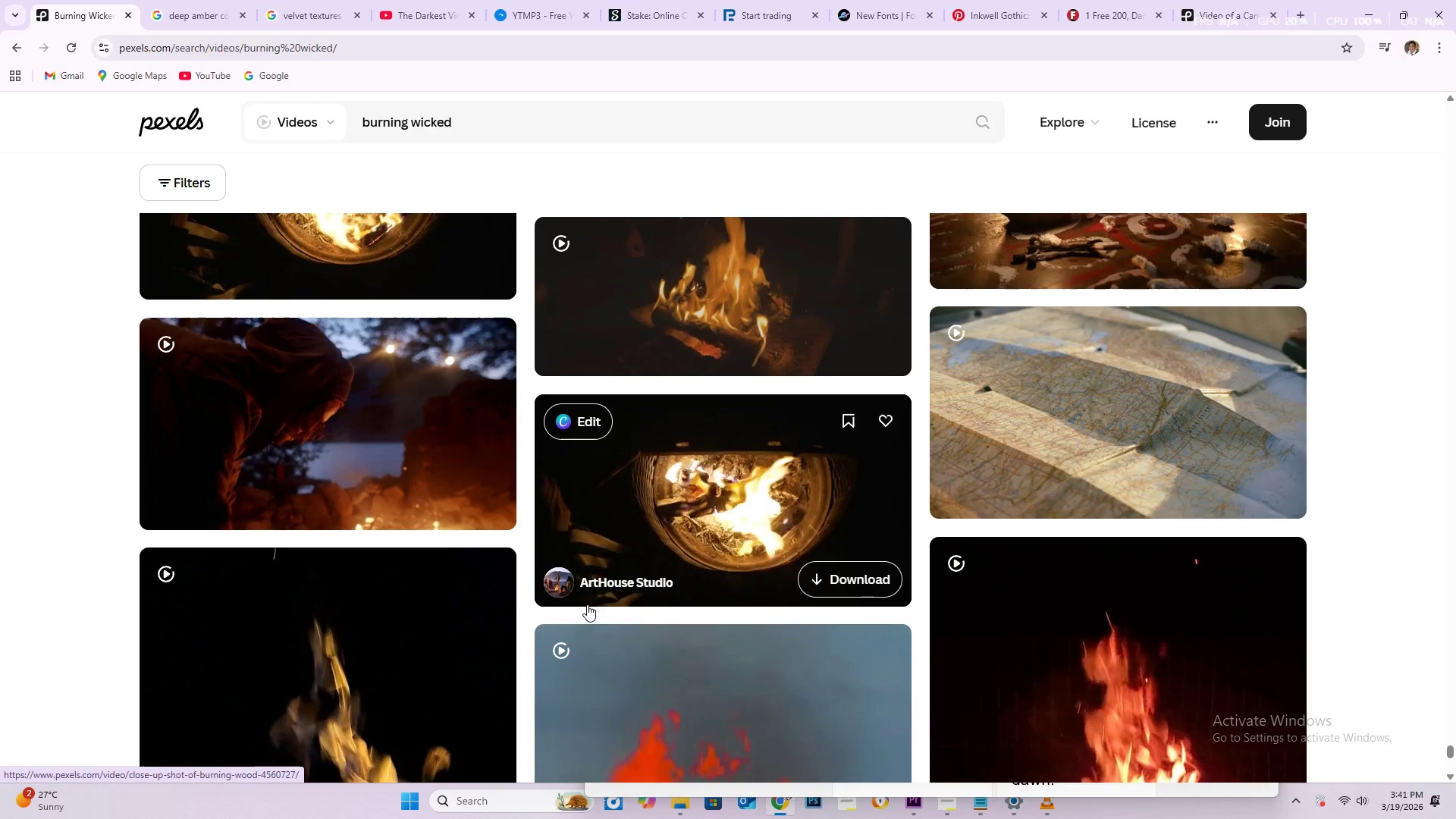 
wait(7.53)
 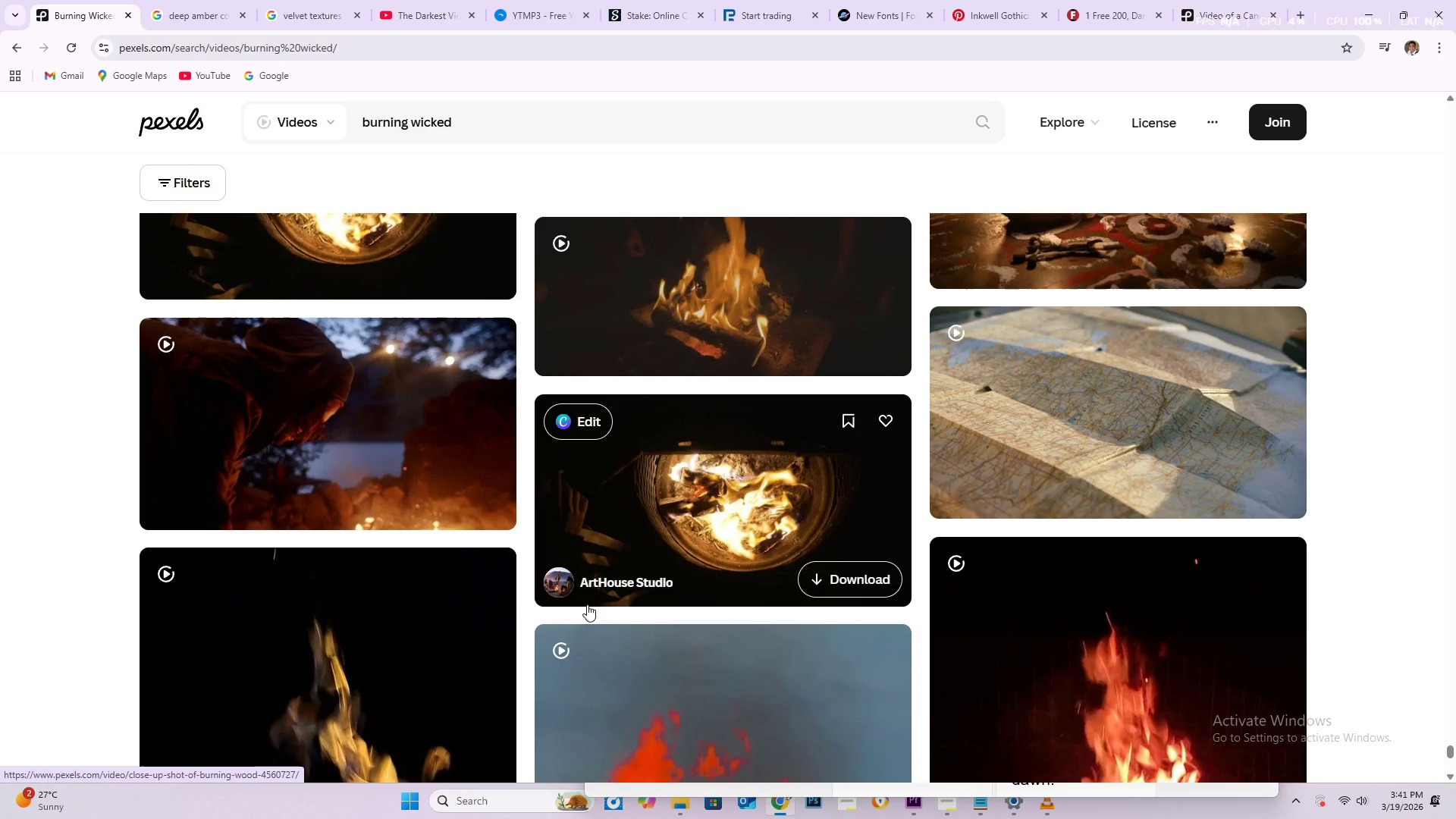 
mouse_move([384, 614])
 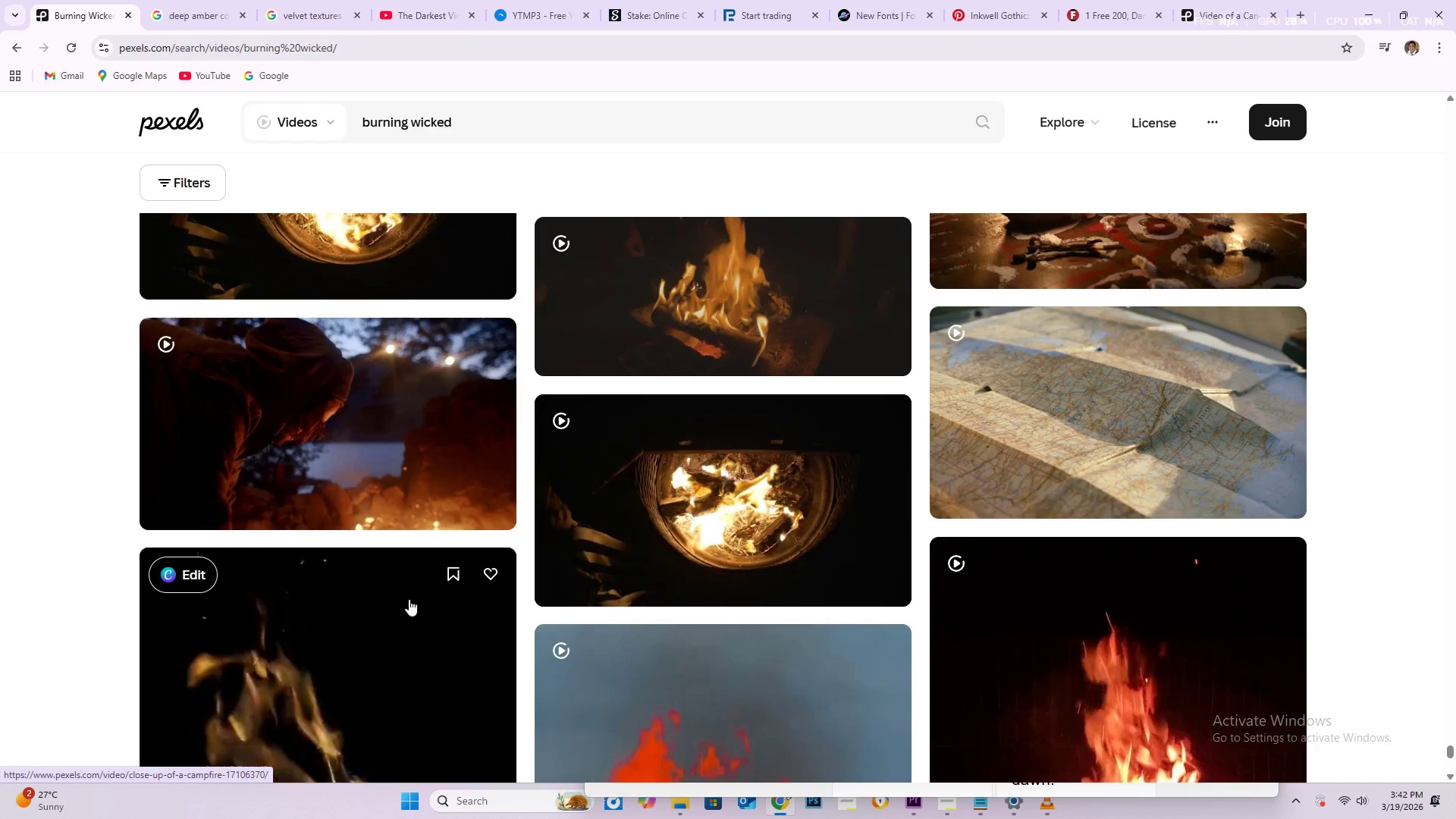 
scroll: coordinate [558, 603], scroll_direction: down, amount: 11.0
 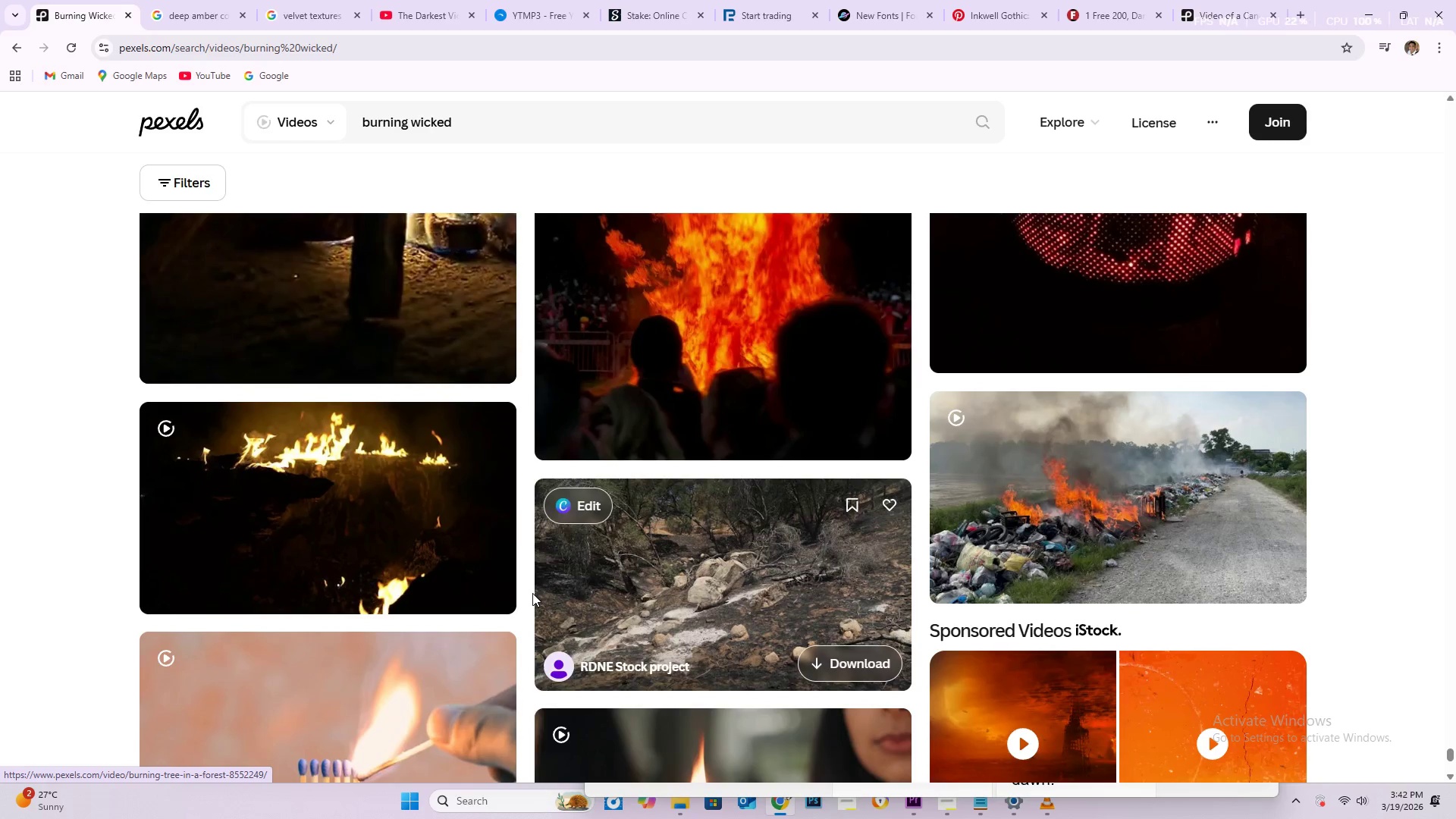 
scroll: coordinate [571, 606], scroll_direction: down, amount: 66.0
 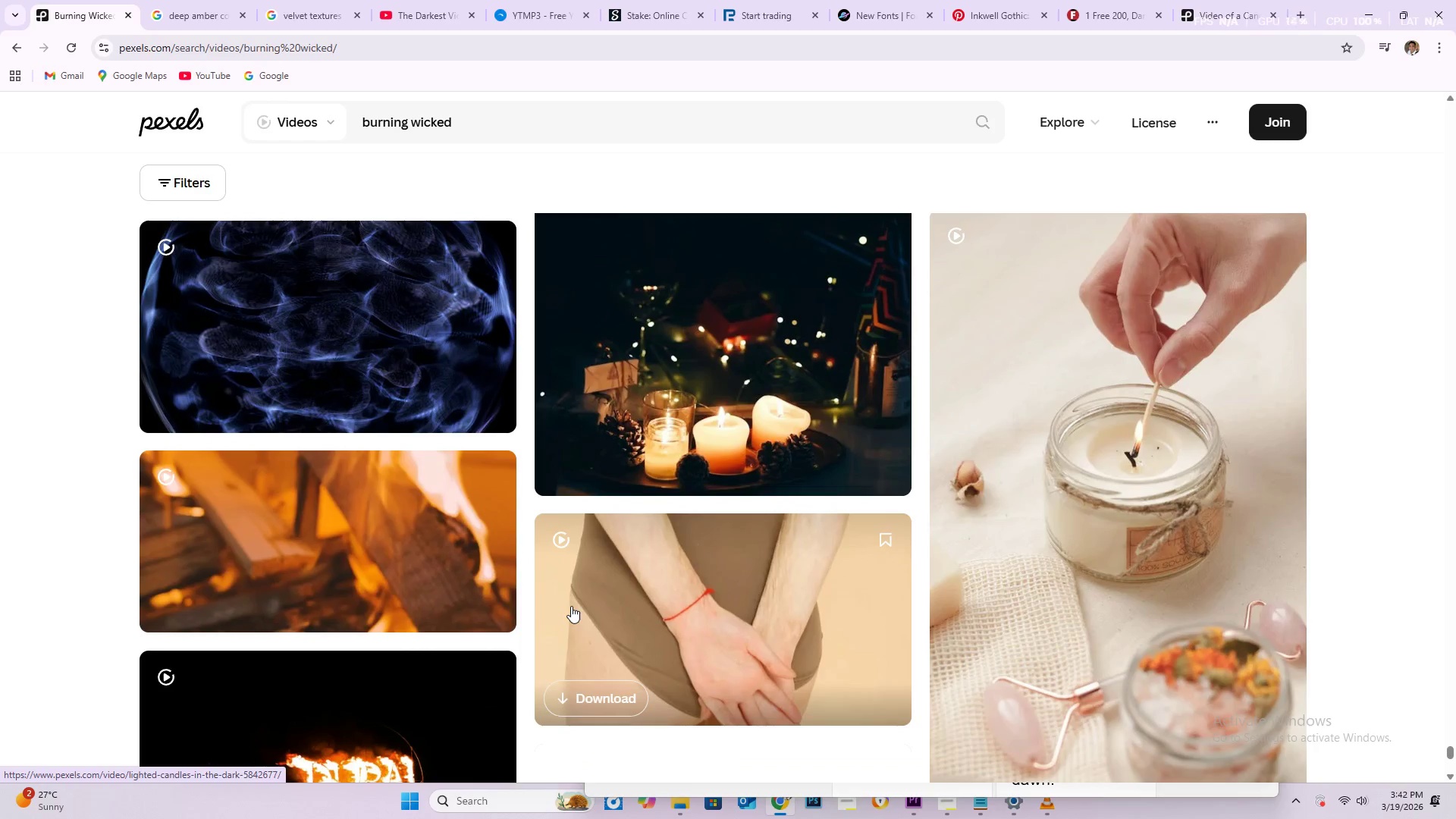 
scroll: coordinate [570, 606], scroll_direction: down, amount: 27.0
 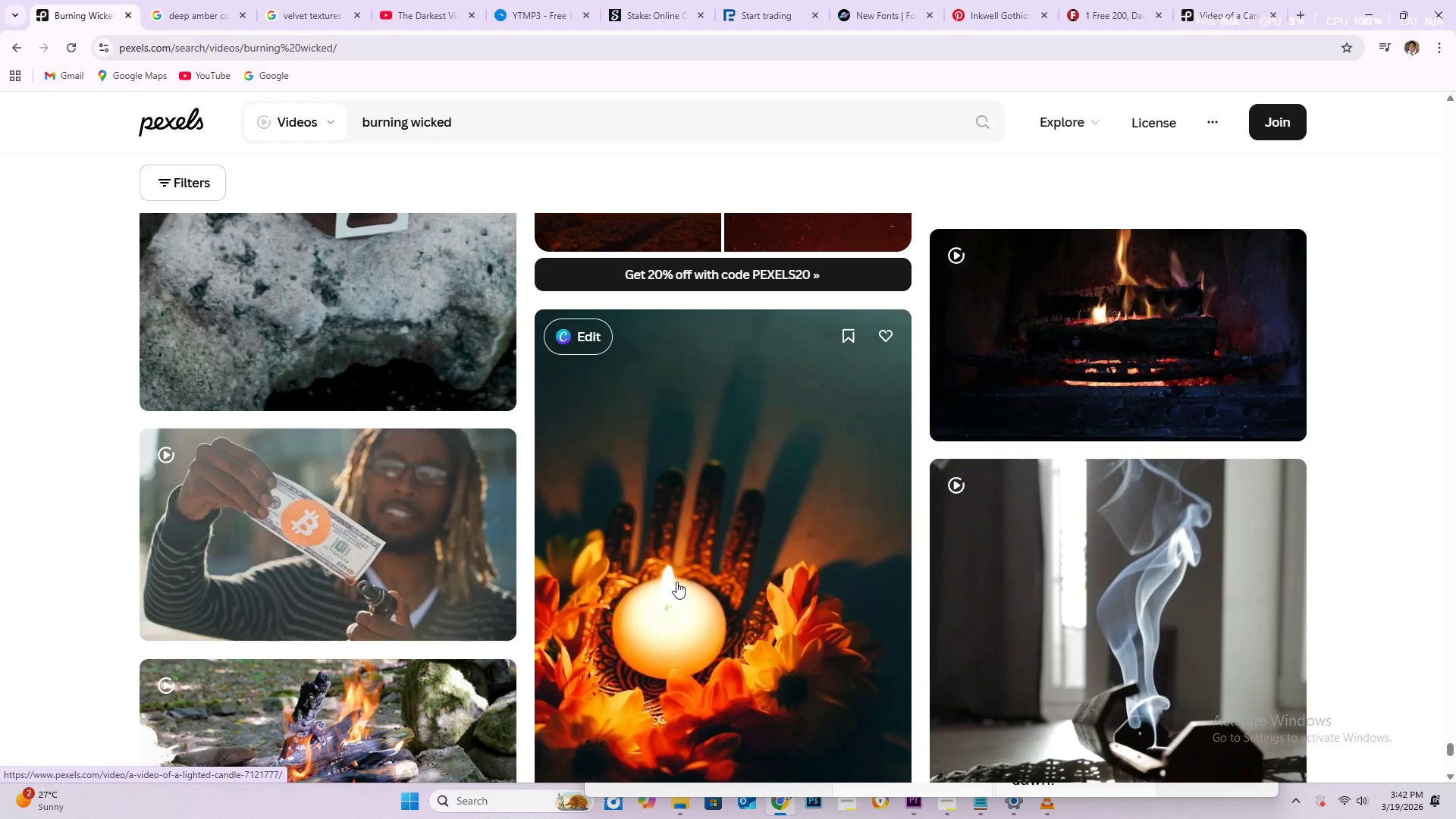 
wait(5.83)
 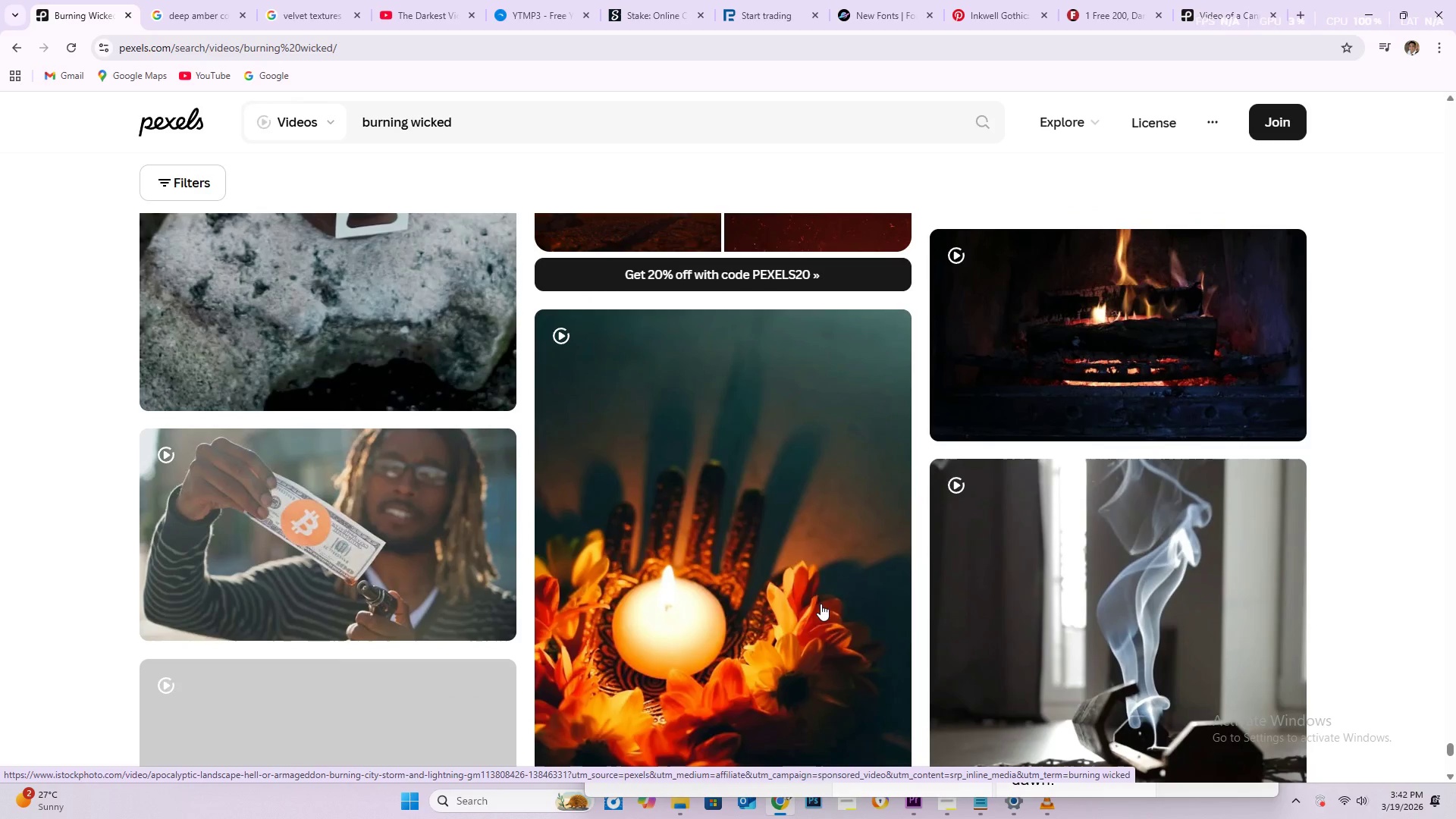 
scroll: coordinate [650, 588], scroll_direction: down, amount: 10.0
 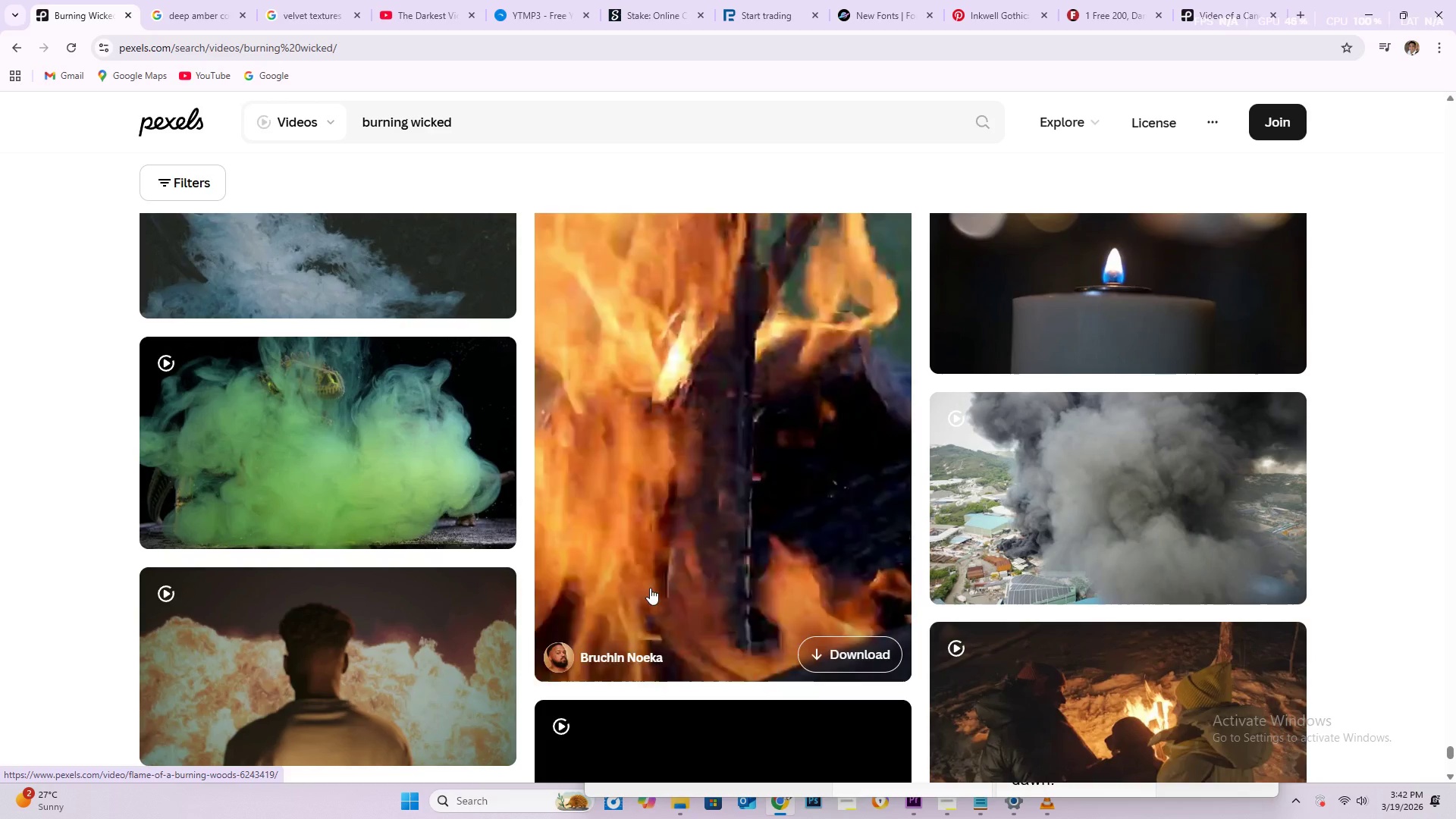 
scroll: coordinate [623, 579], scroll_direction: down, amount: 26.0
 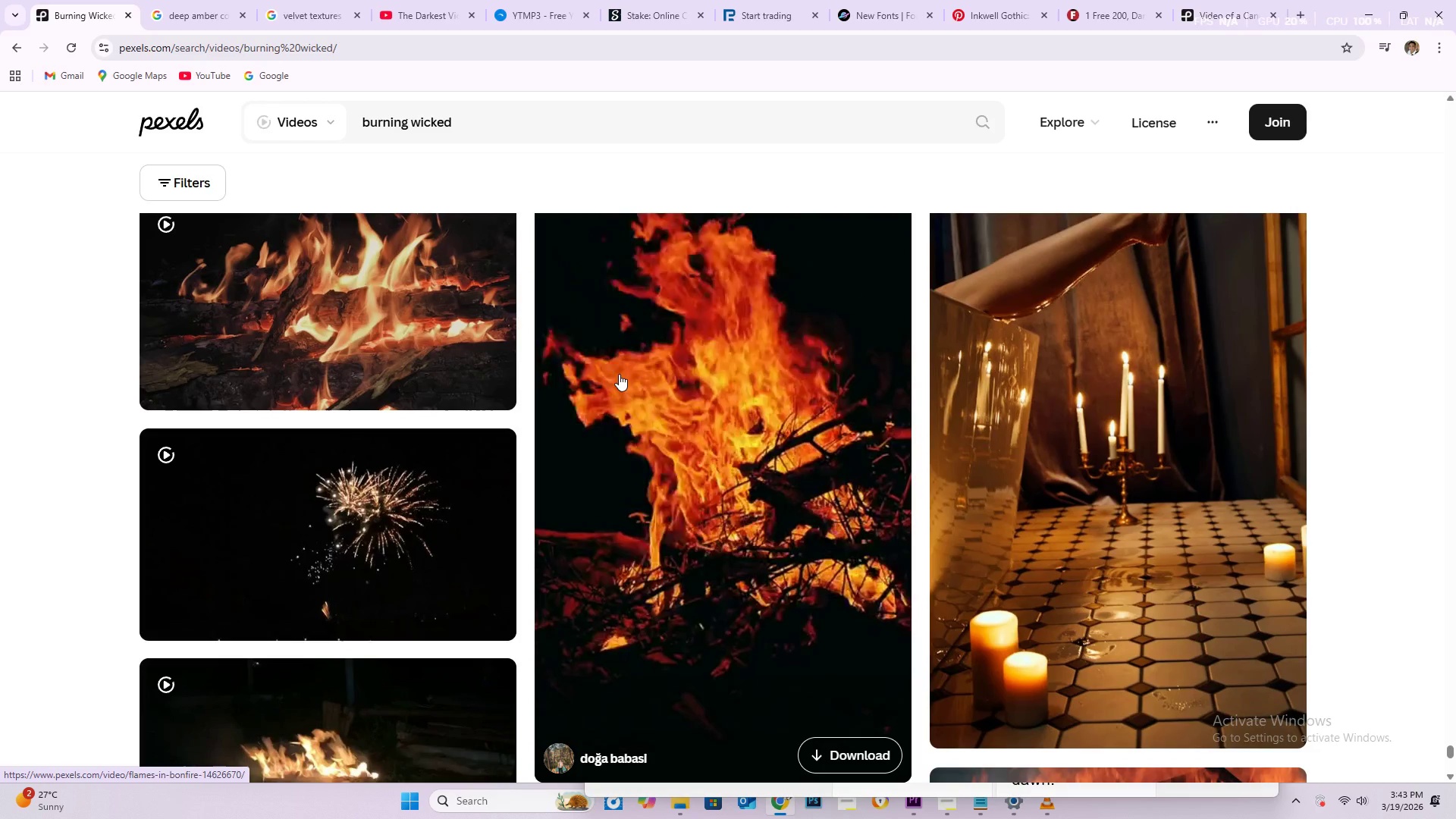 
wait(10.92)
 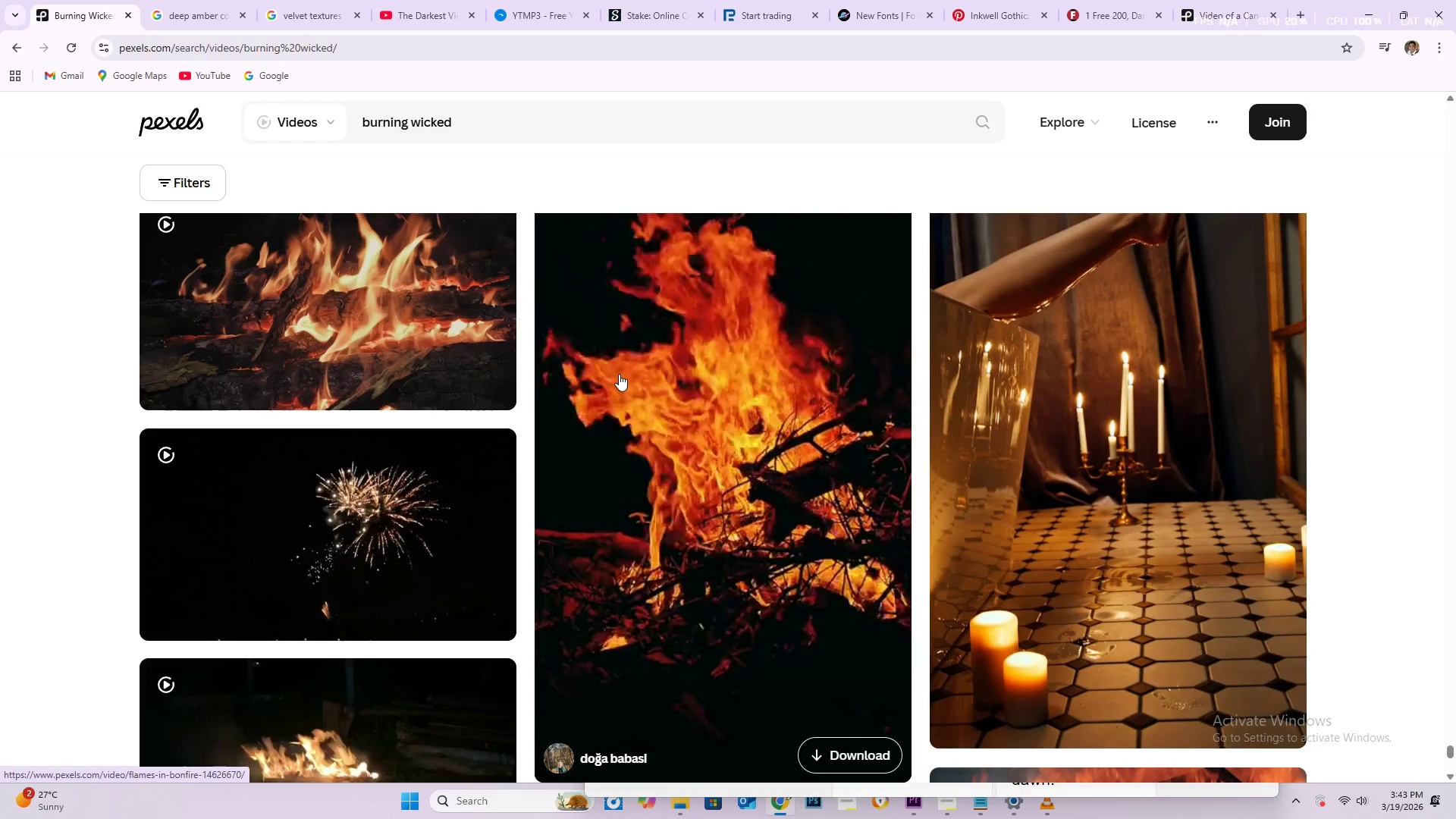 
mouse_move([491, 440])
 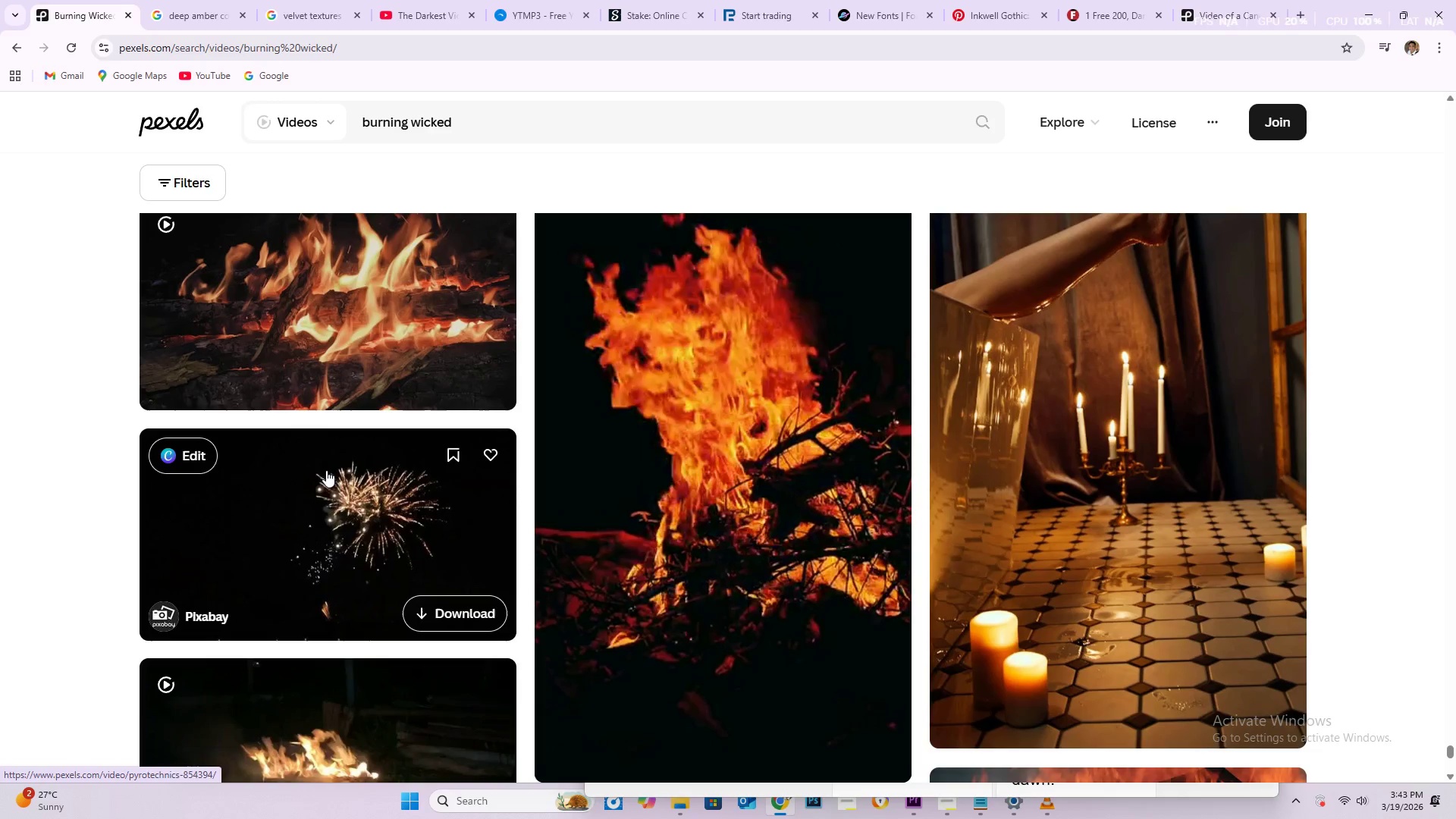 
scroll: coordinate [403, 488], scroll_direction: down, amount: 6.0
 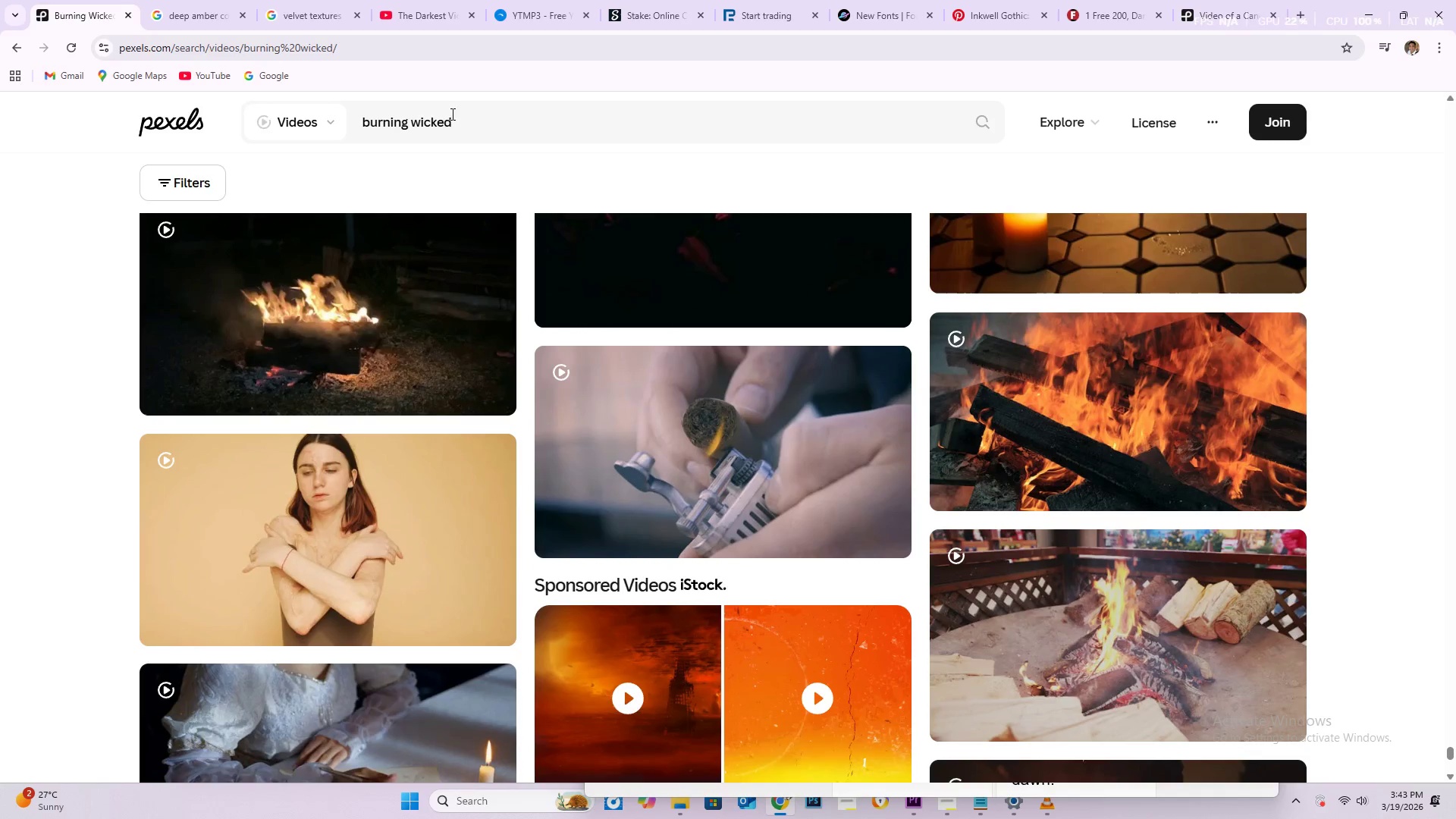 
left_click_drag(start_coordinate=[472, 124], to_coordinate=[361, 110])
 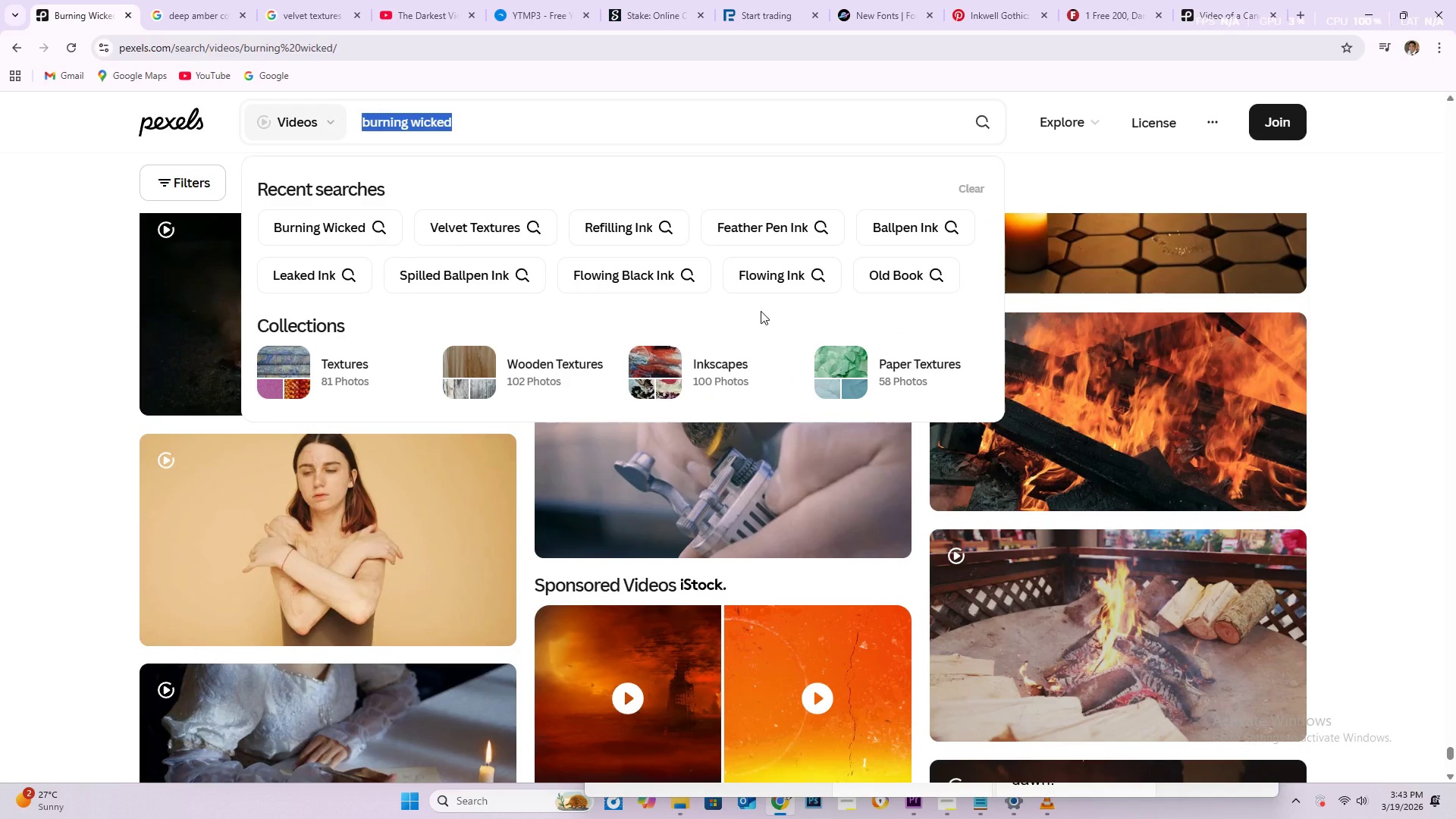 
type(old books)
 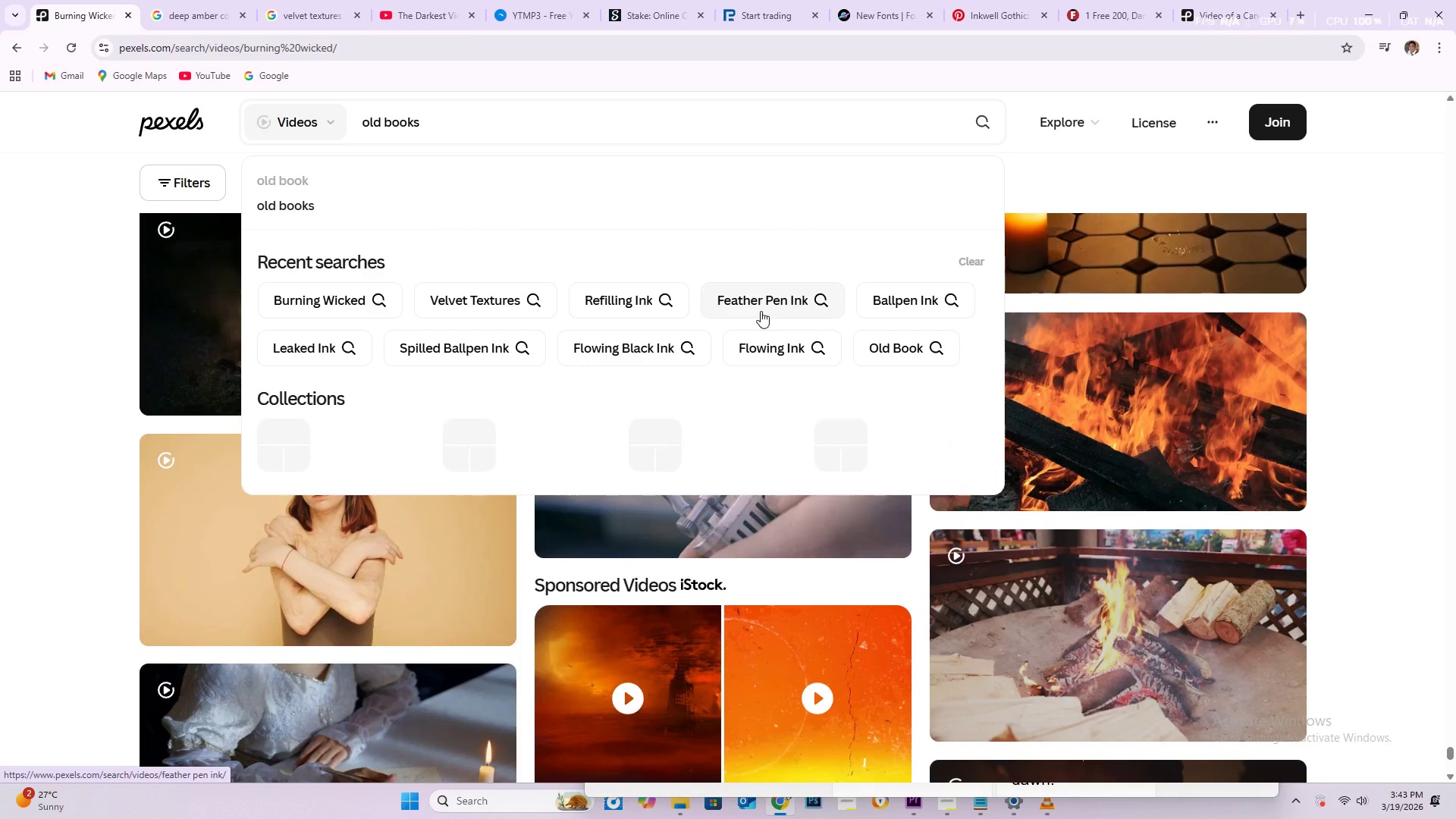 
key(Enter)
 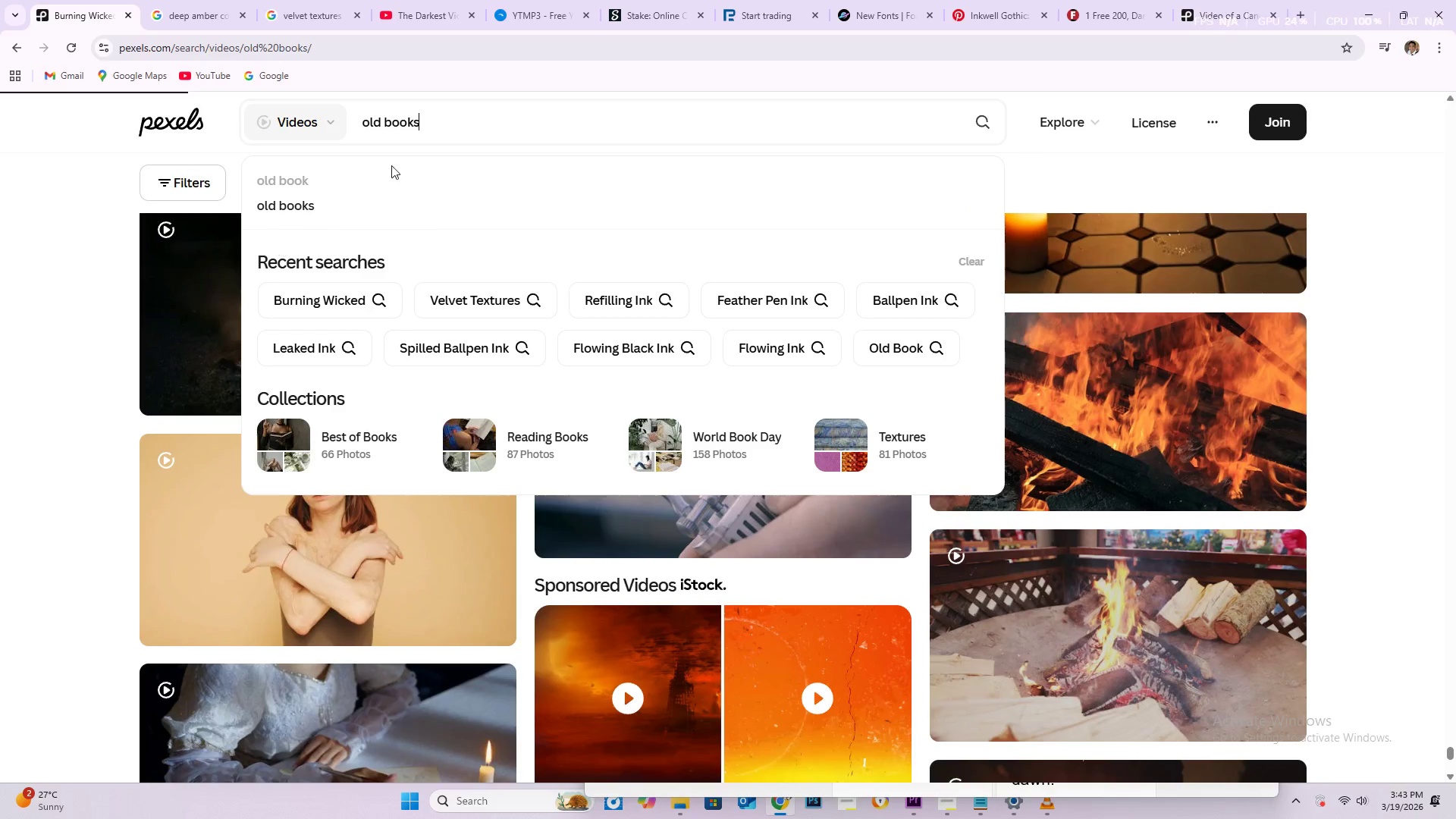 
wait(11.94)
 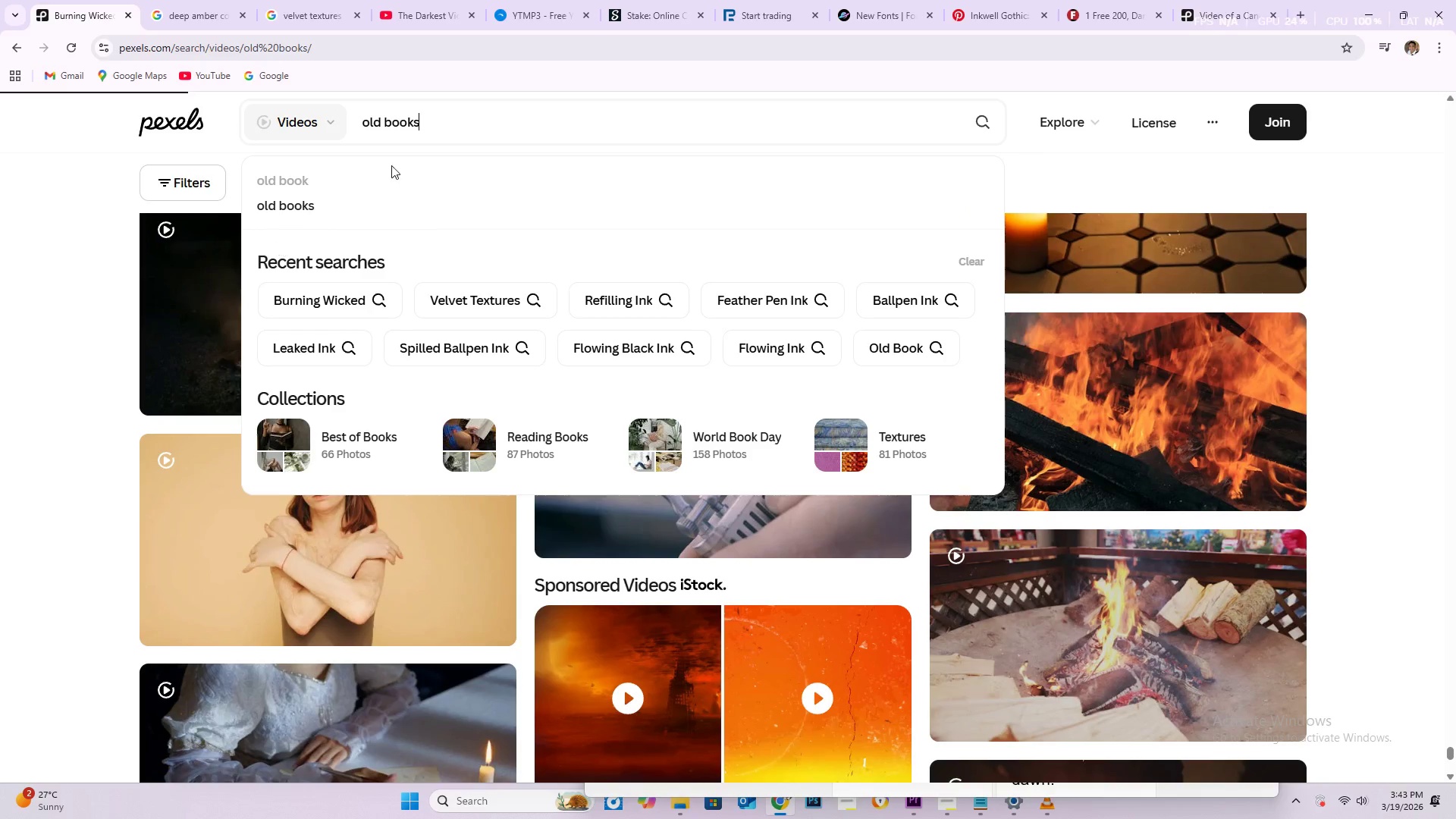 
scroll: coordinate [453, 507], scroll_direction: down, amount: 3.0
 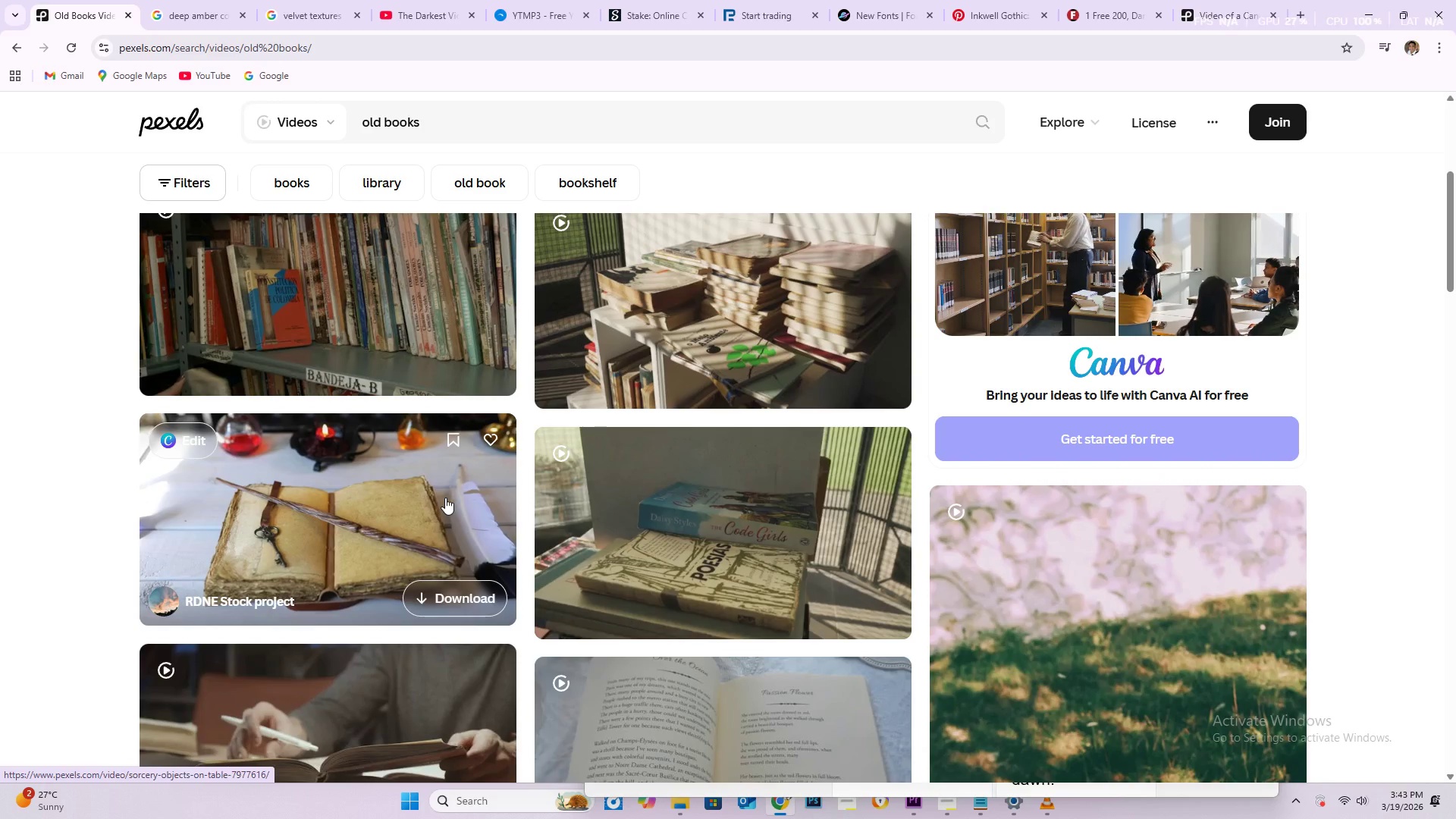 
wait(11.08)
 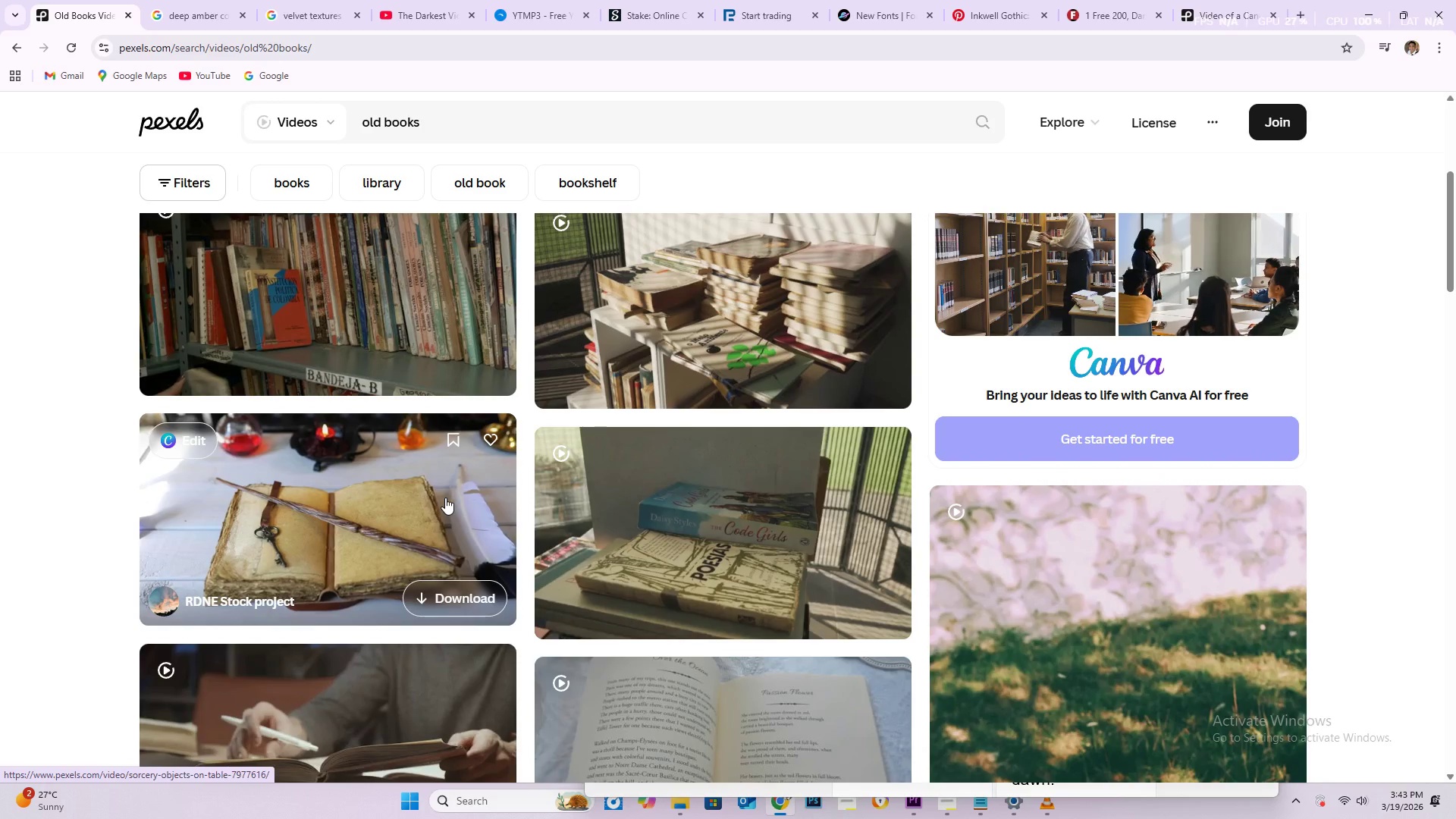 
scroll: coordinate [463, 570], scroll_direction: down, amount: 47.0
 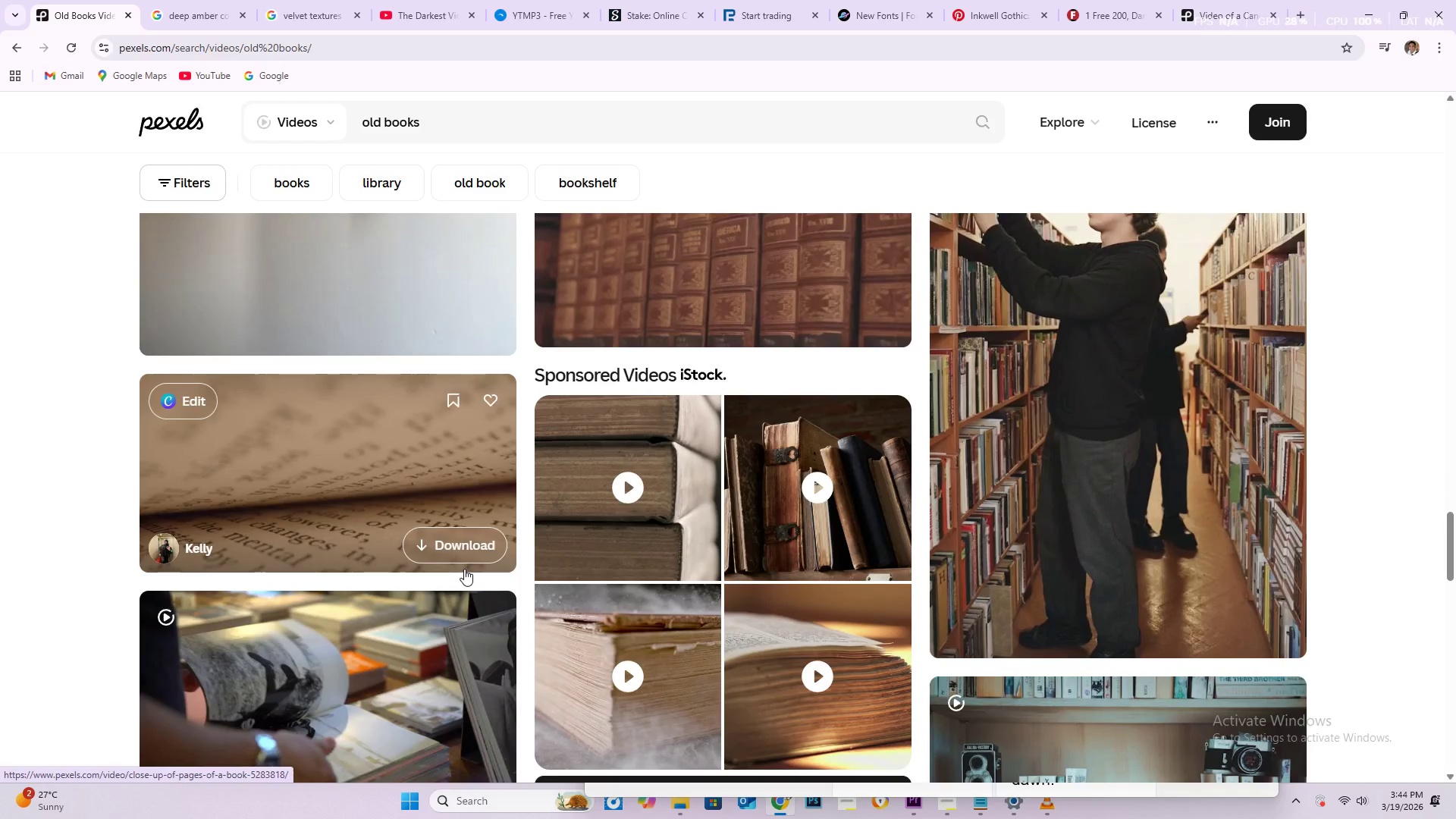 
scroll: coordinate [513, 571], scroll_direction: up, amount: 5.0
 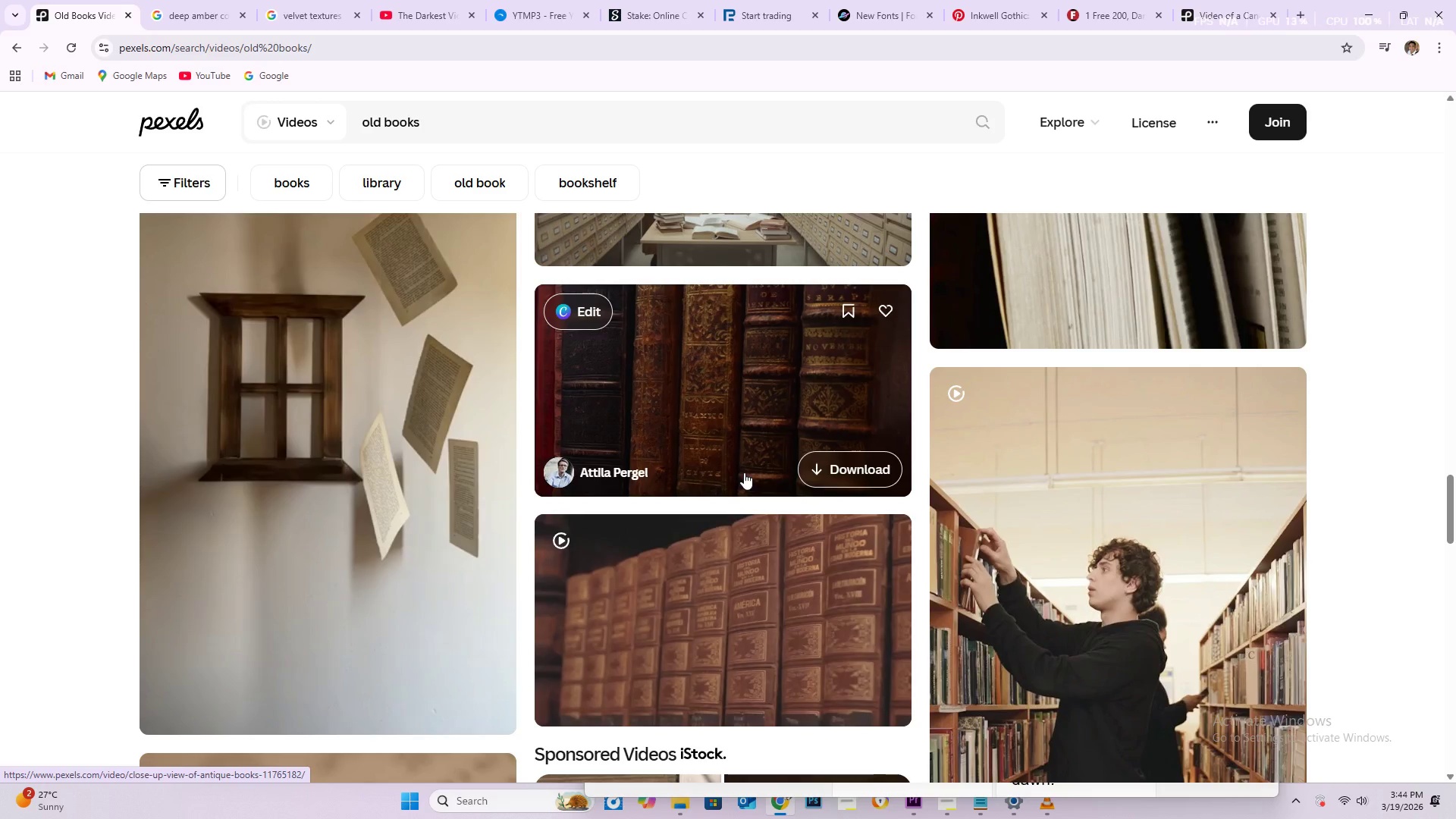 
wait(35.12)
 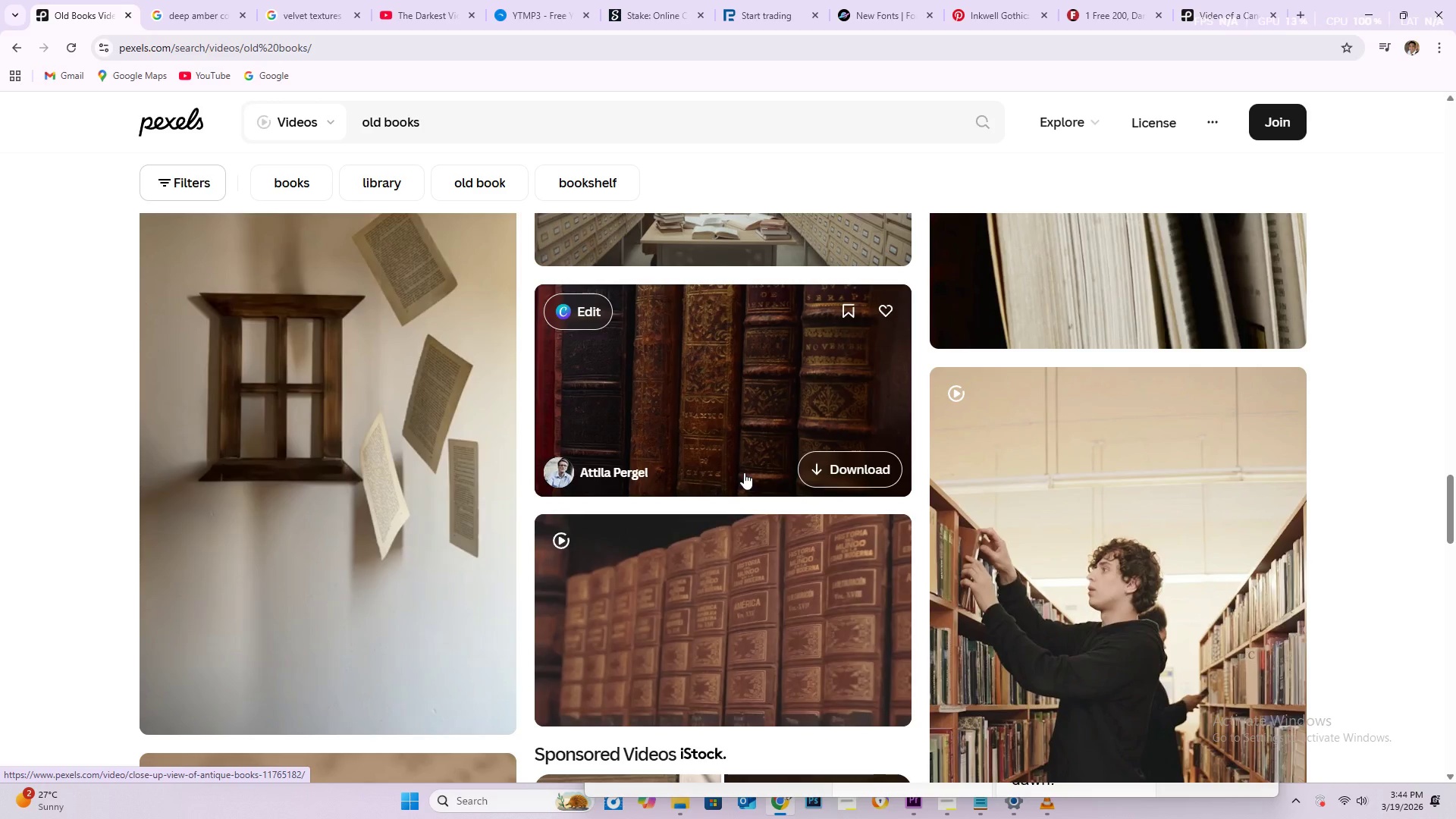 
scroll: coordinate [695, 509], scroll_direction: down, amount: 44.0
 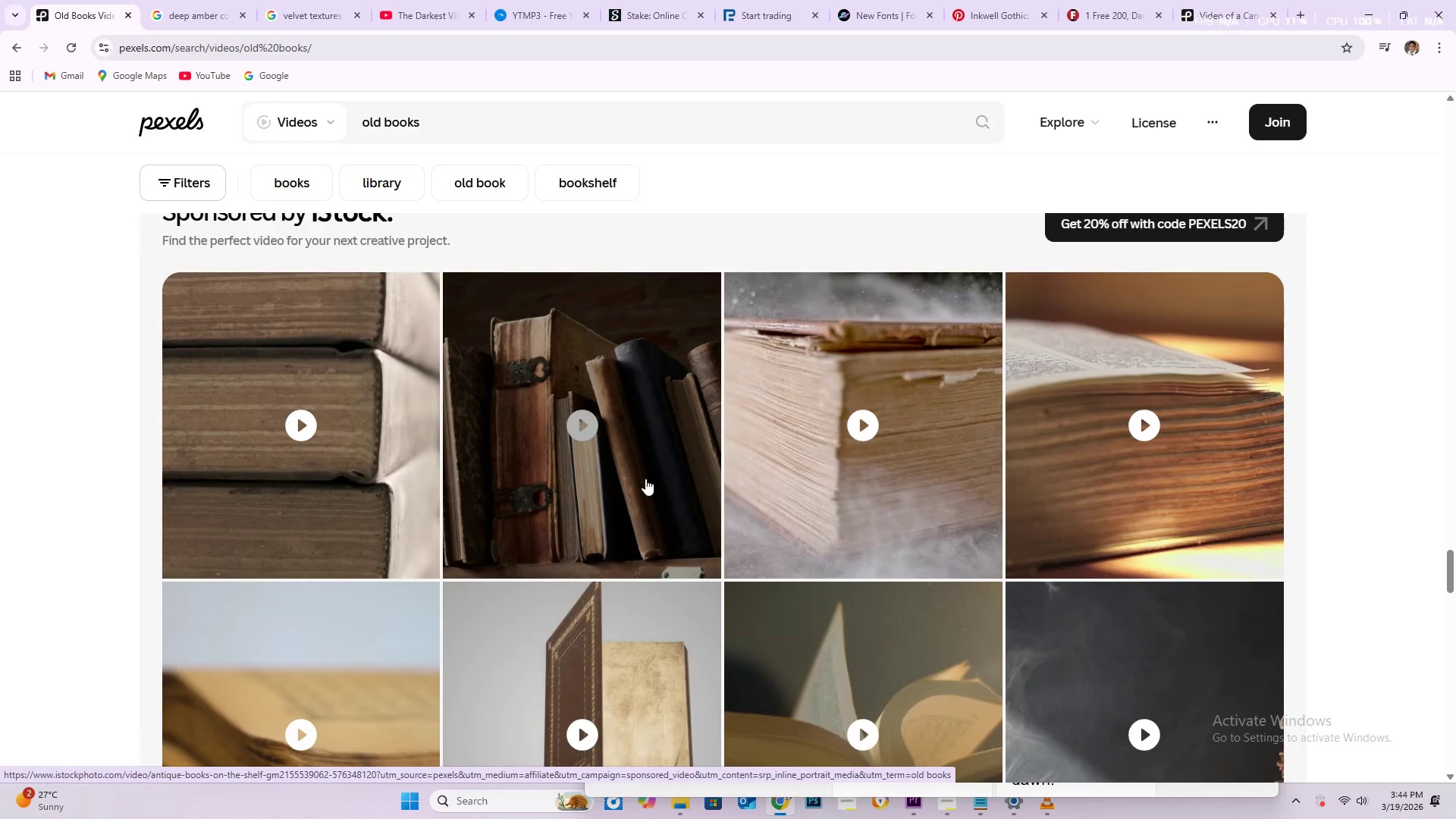 
scroll: coordinate [645, 481], scroll_direction: down, amount: 8.0
 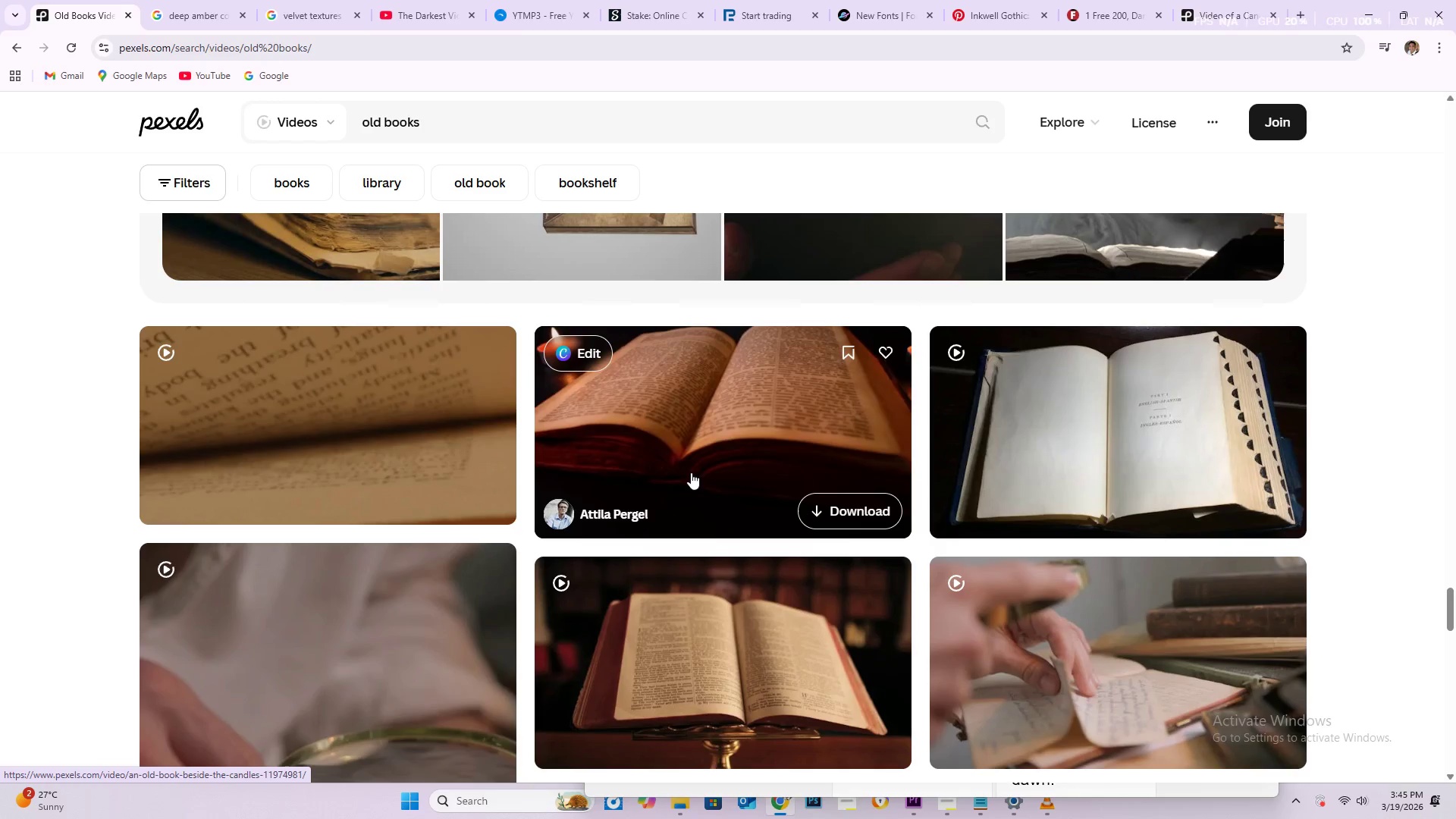 
wait(9.6)
 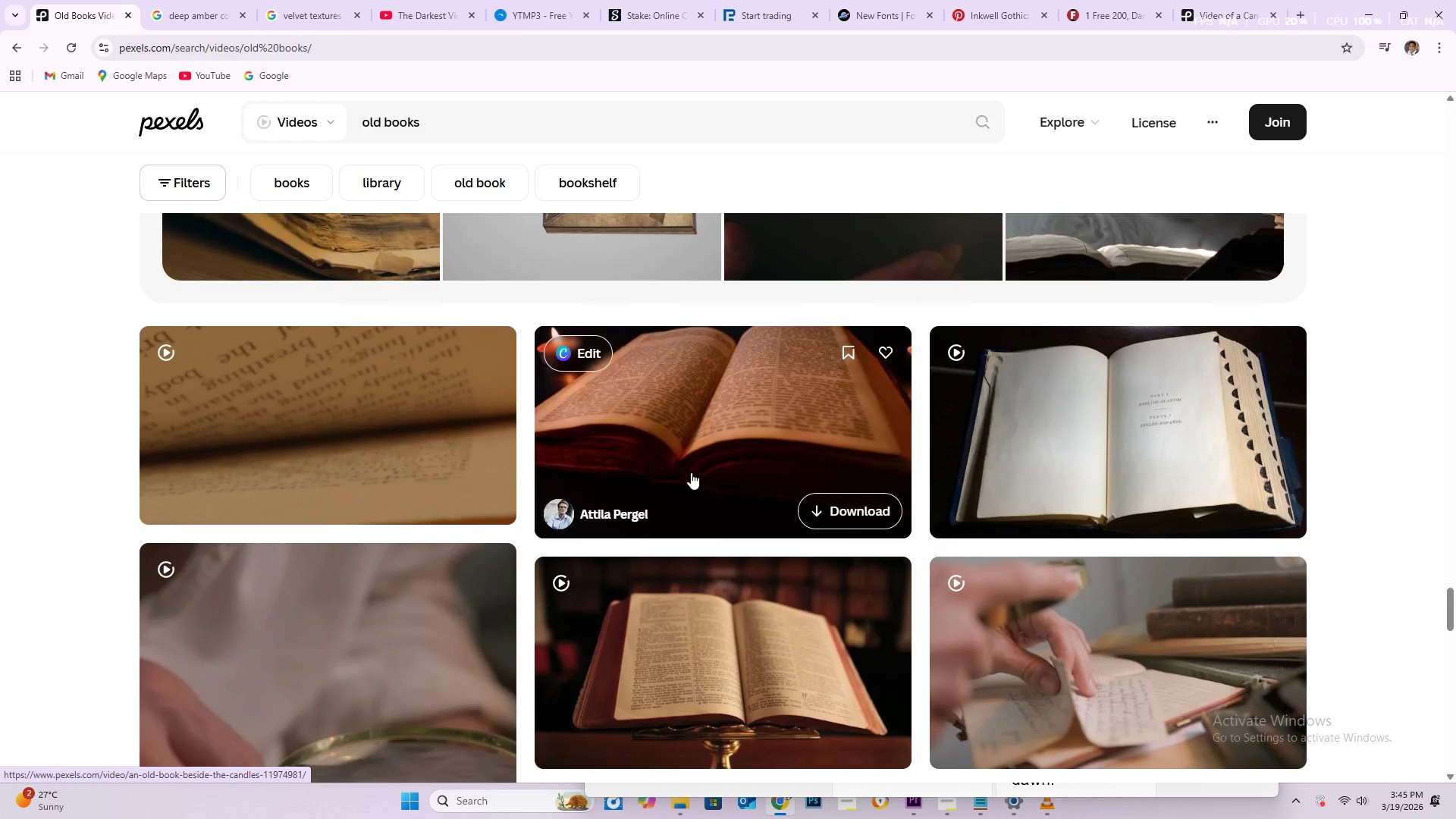 
left_click([723, 456])
 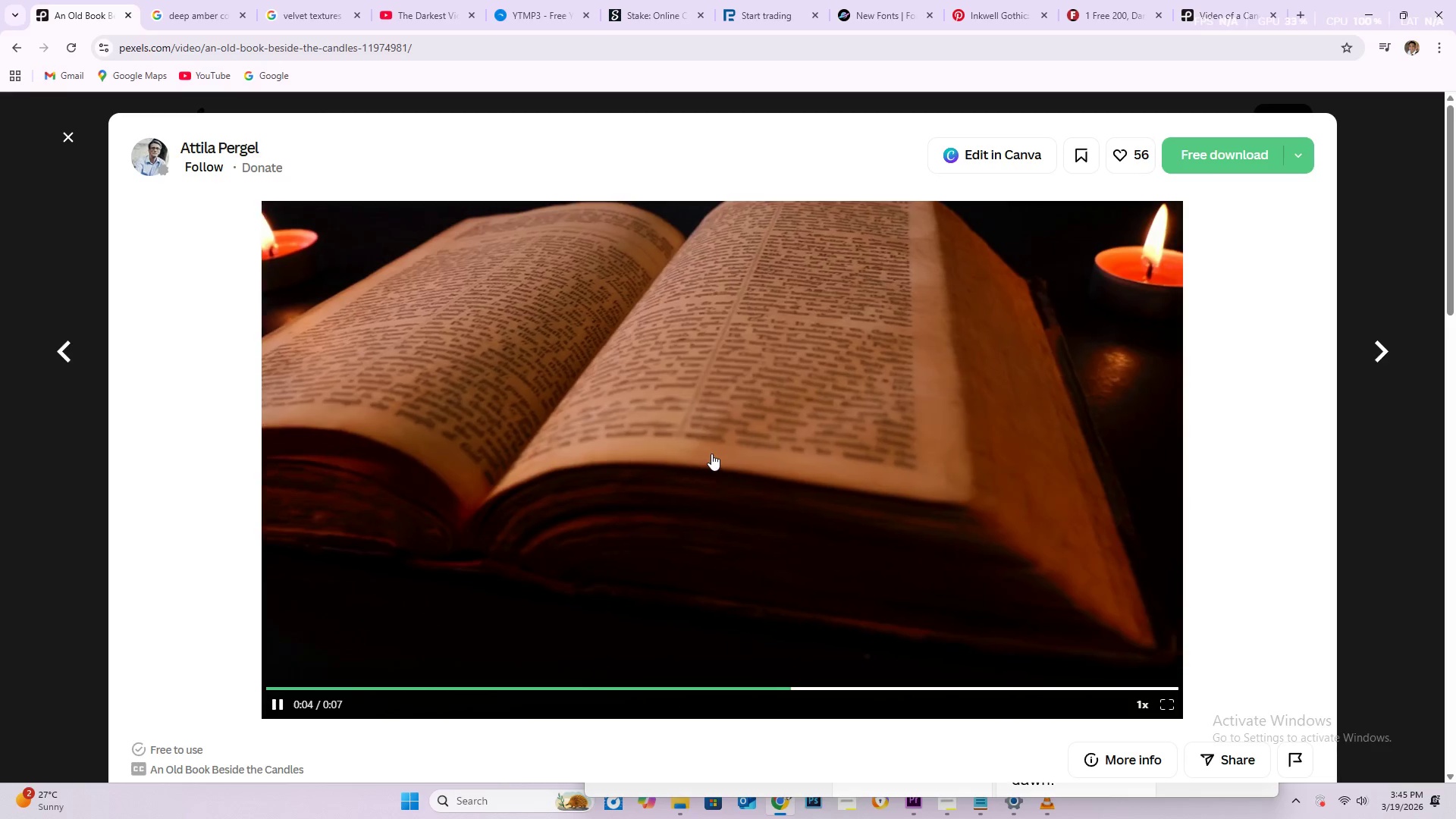 
wait(12.23)
 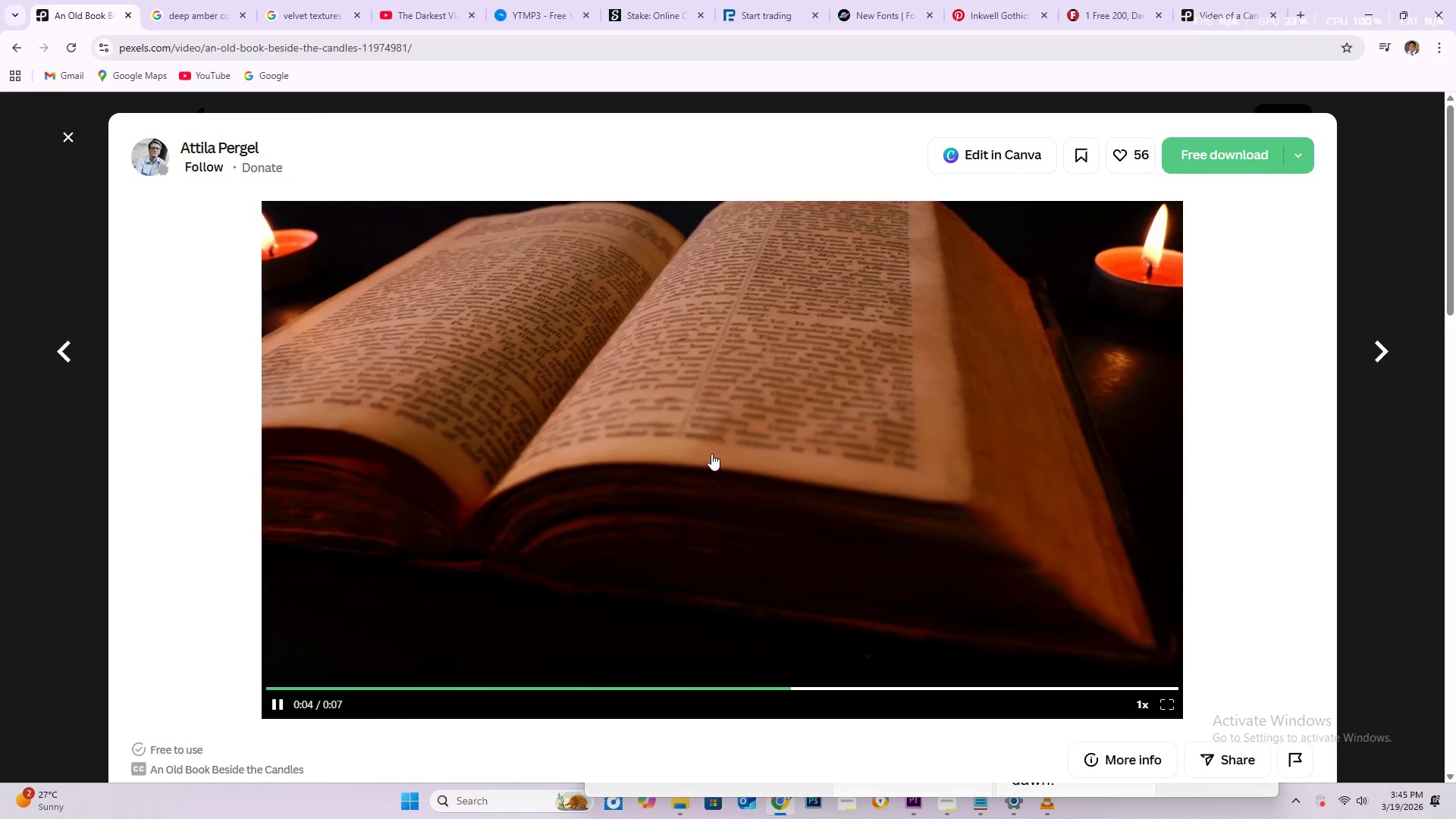 
left_click([1221, 153])
 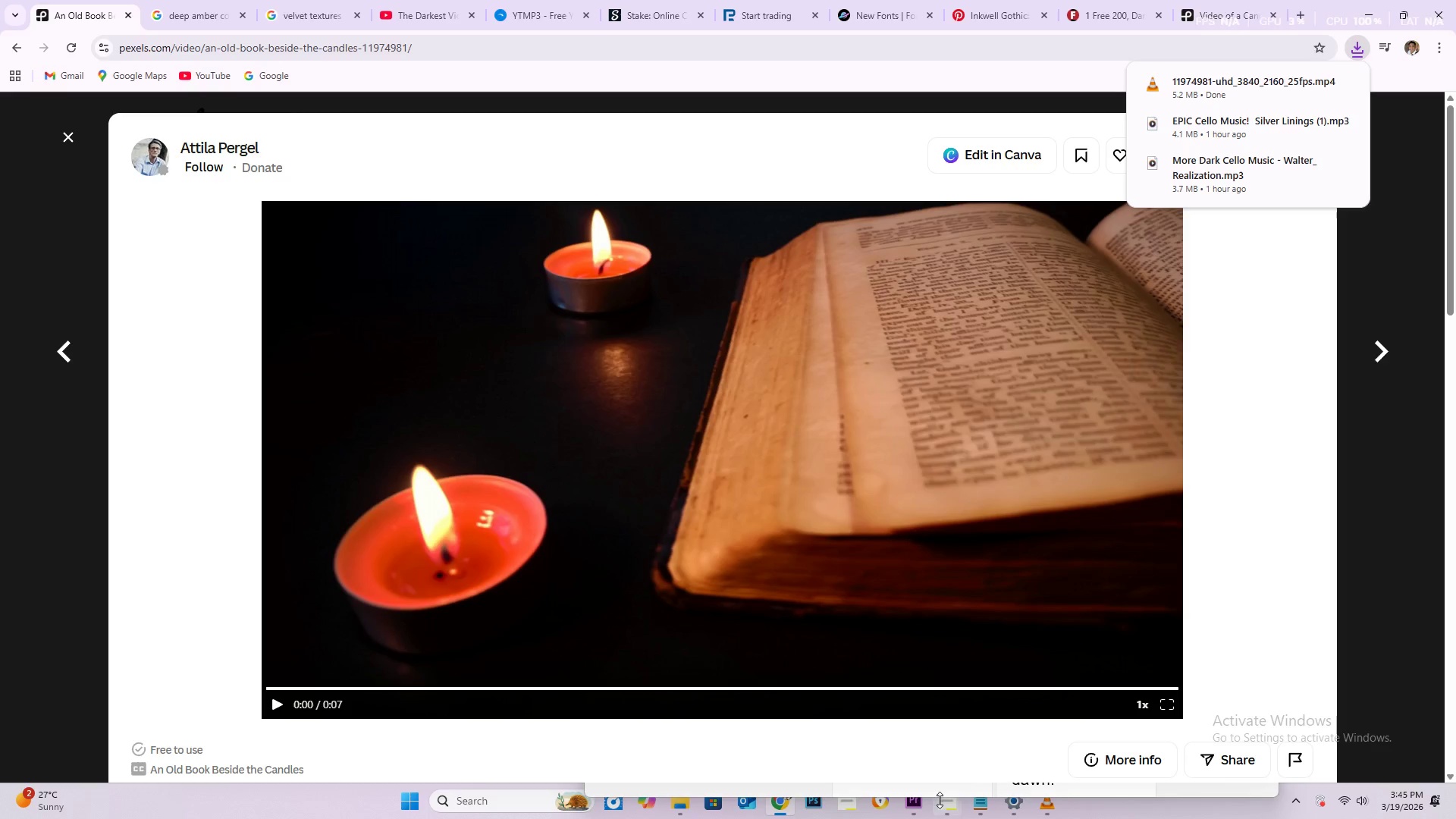 
wait(5.83)
 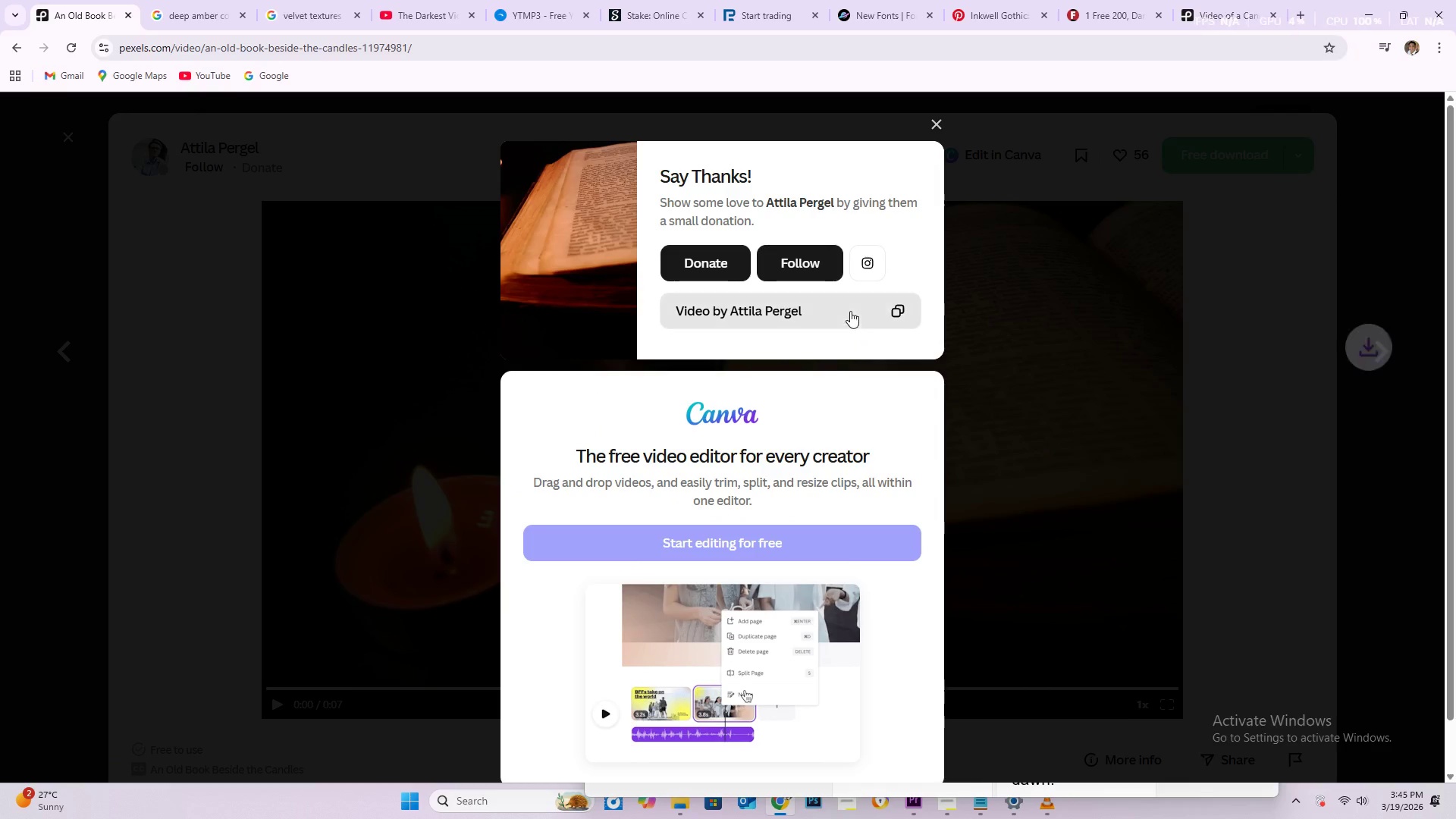 
left_click([944, 804])